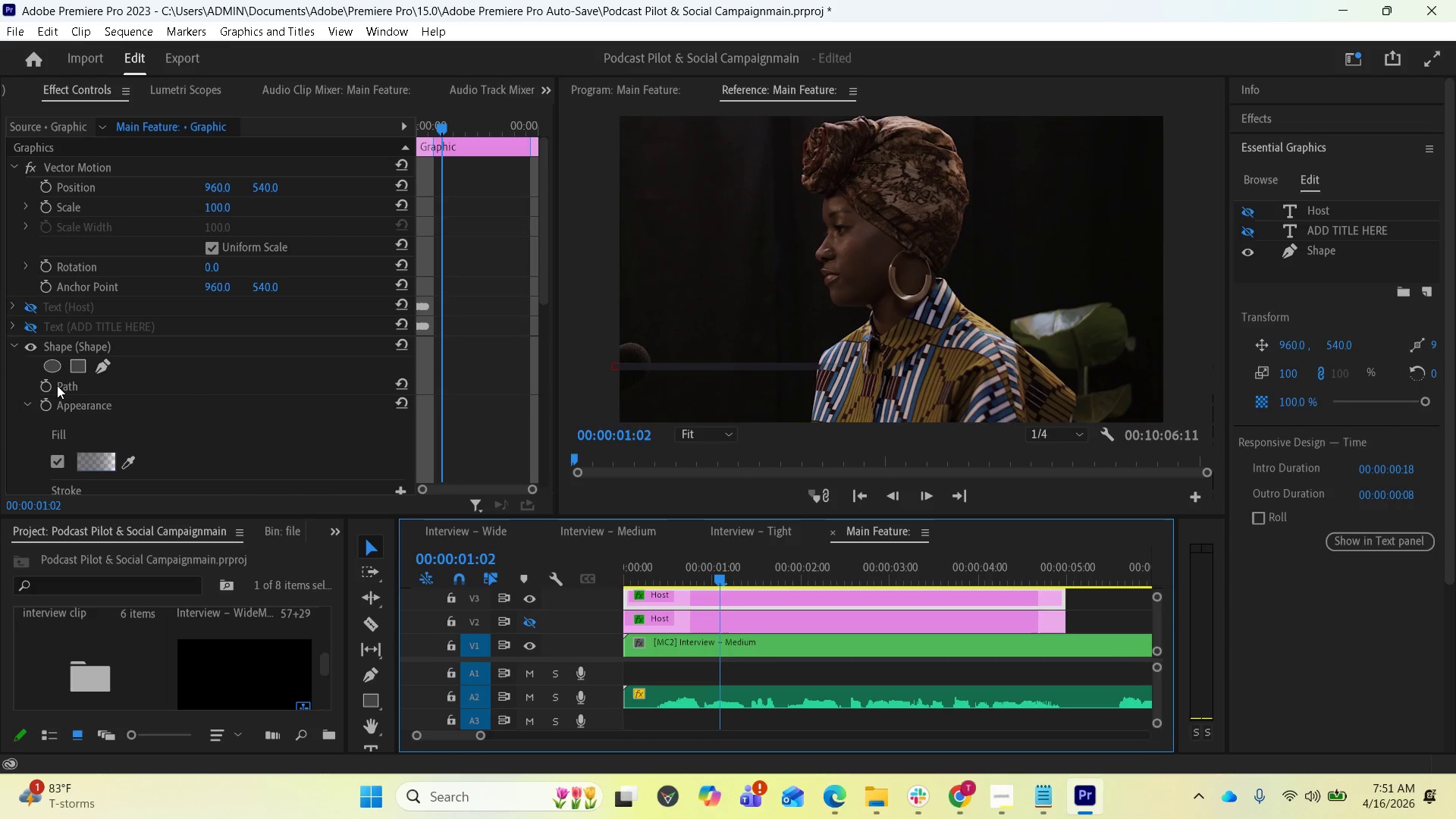 
wait(14.86)
 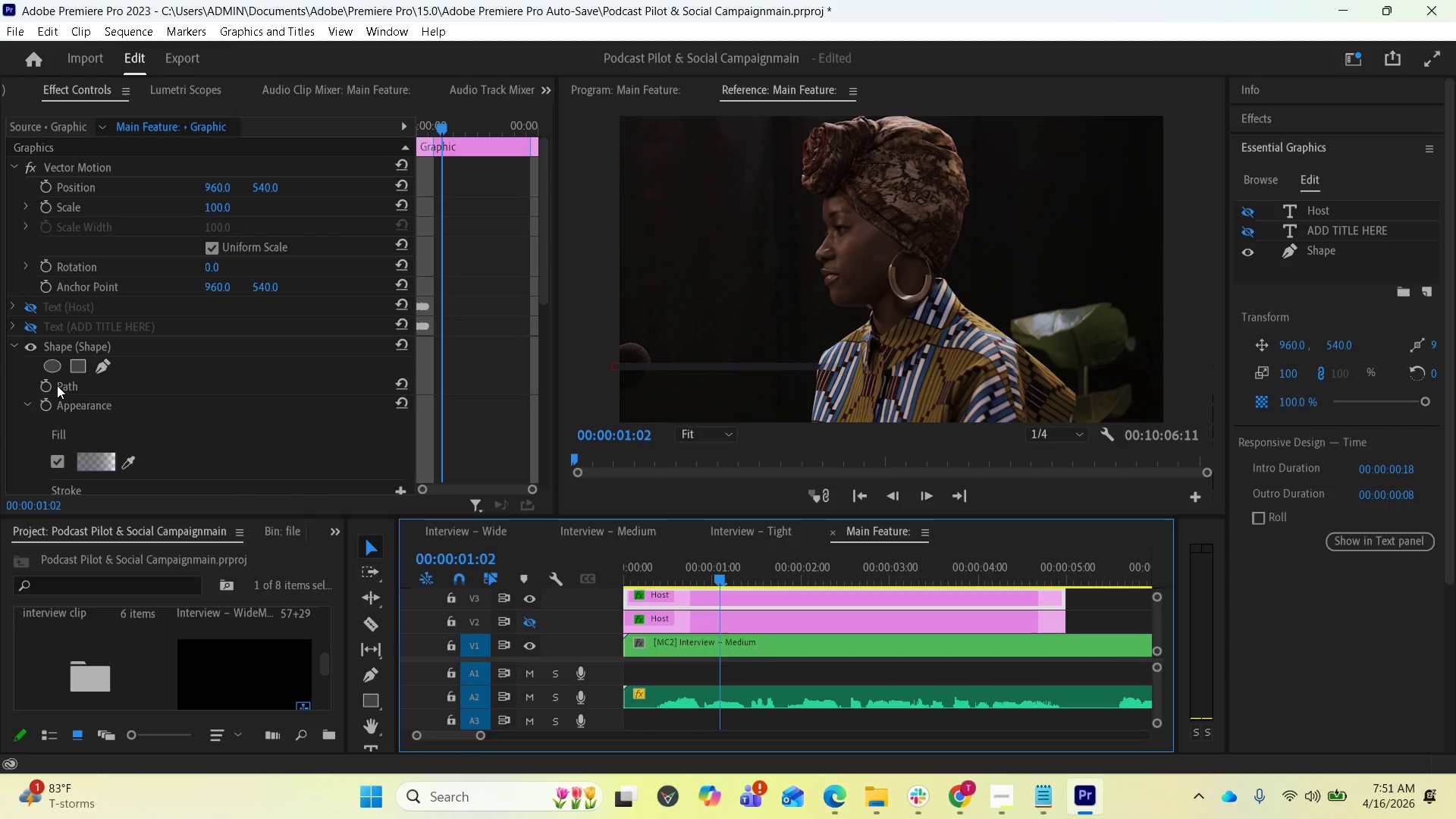 
scroll: coordinate [478, 418], scroll_direction: up, amount: 1.0
 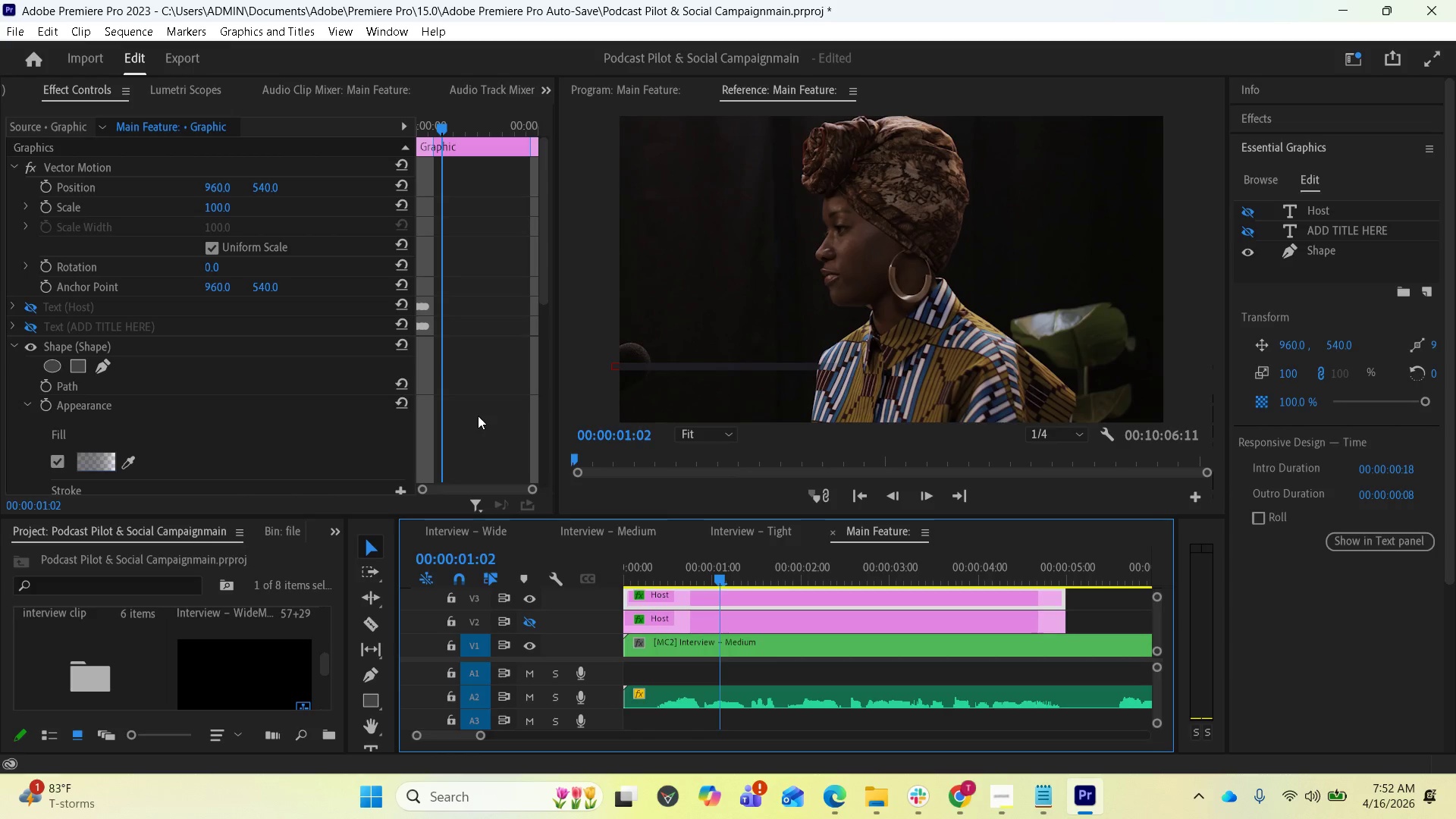 
key(Equal)
 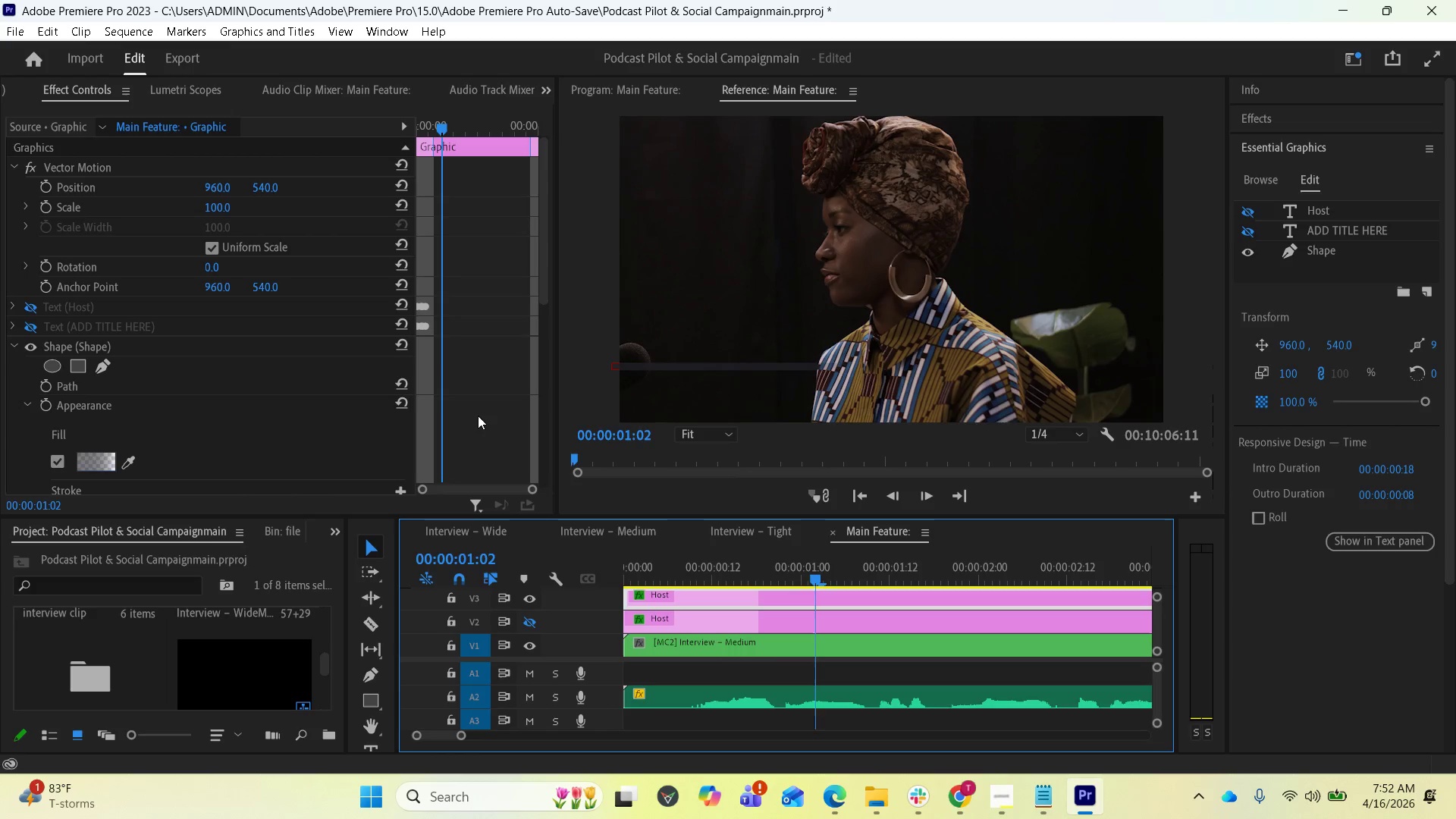 
key(Equal)
 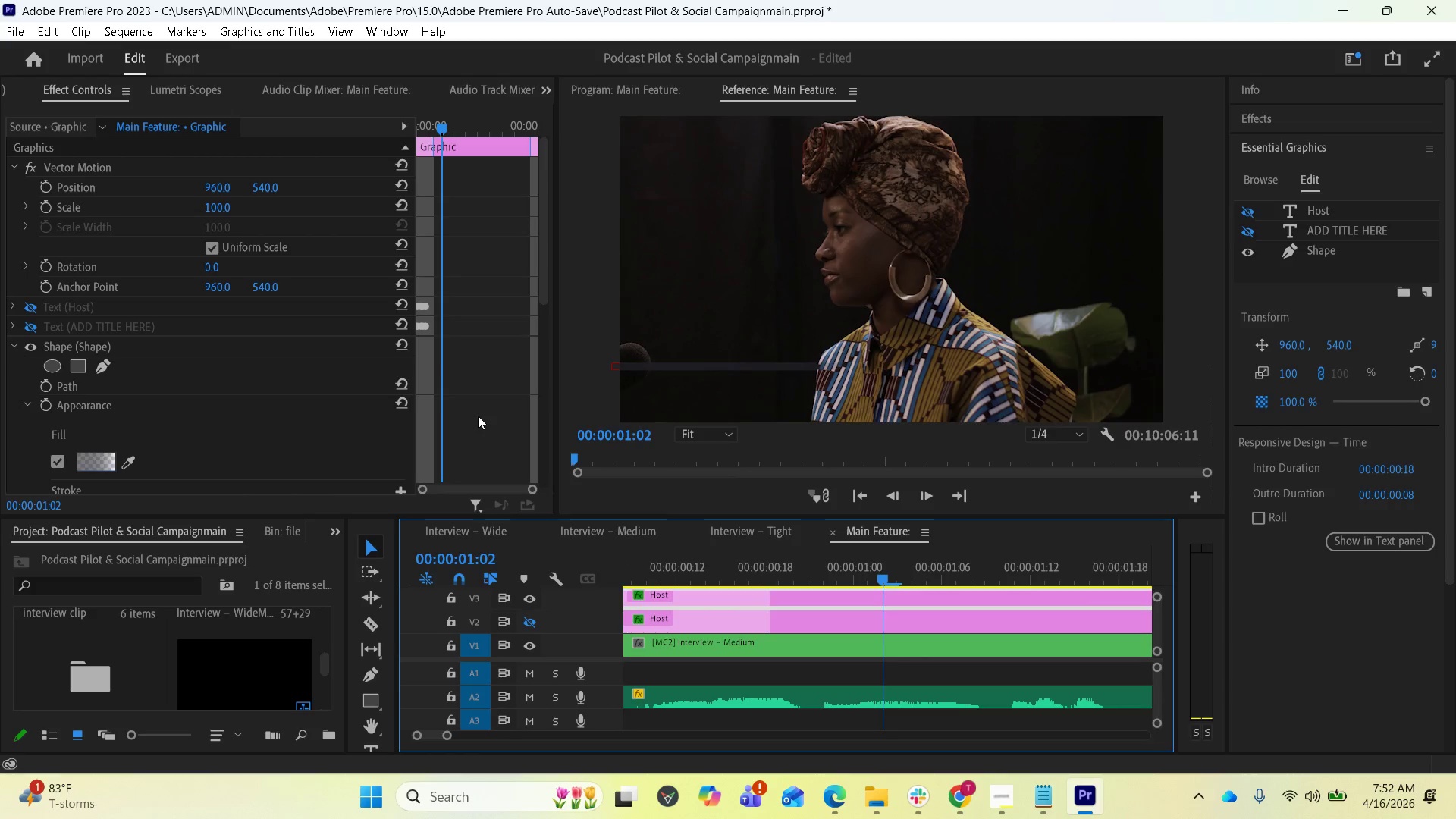 
left_click([478, 416])
 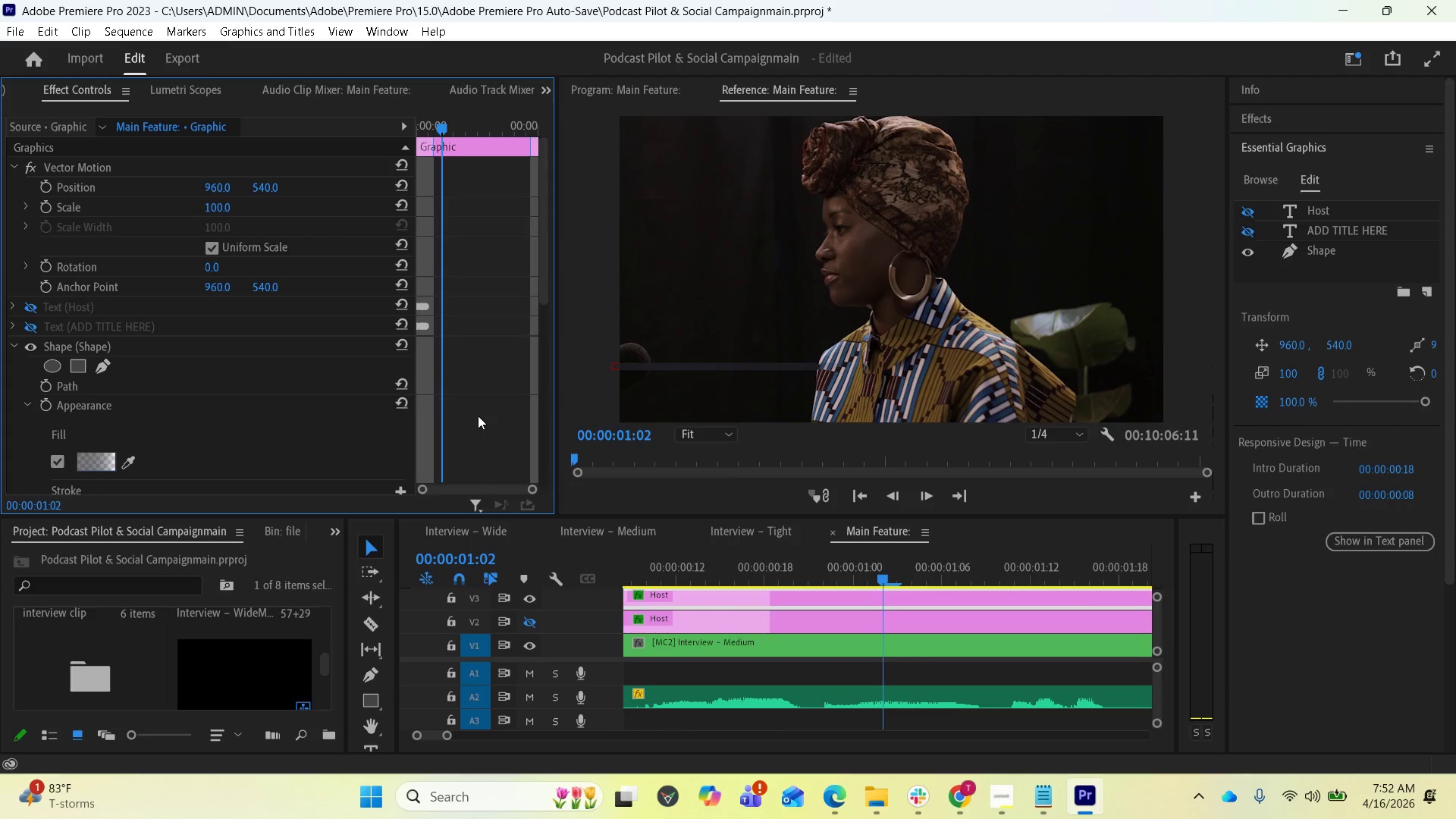 
key(Equal)
 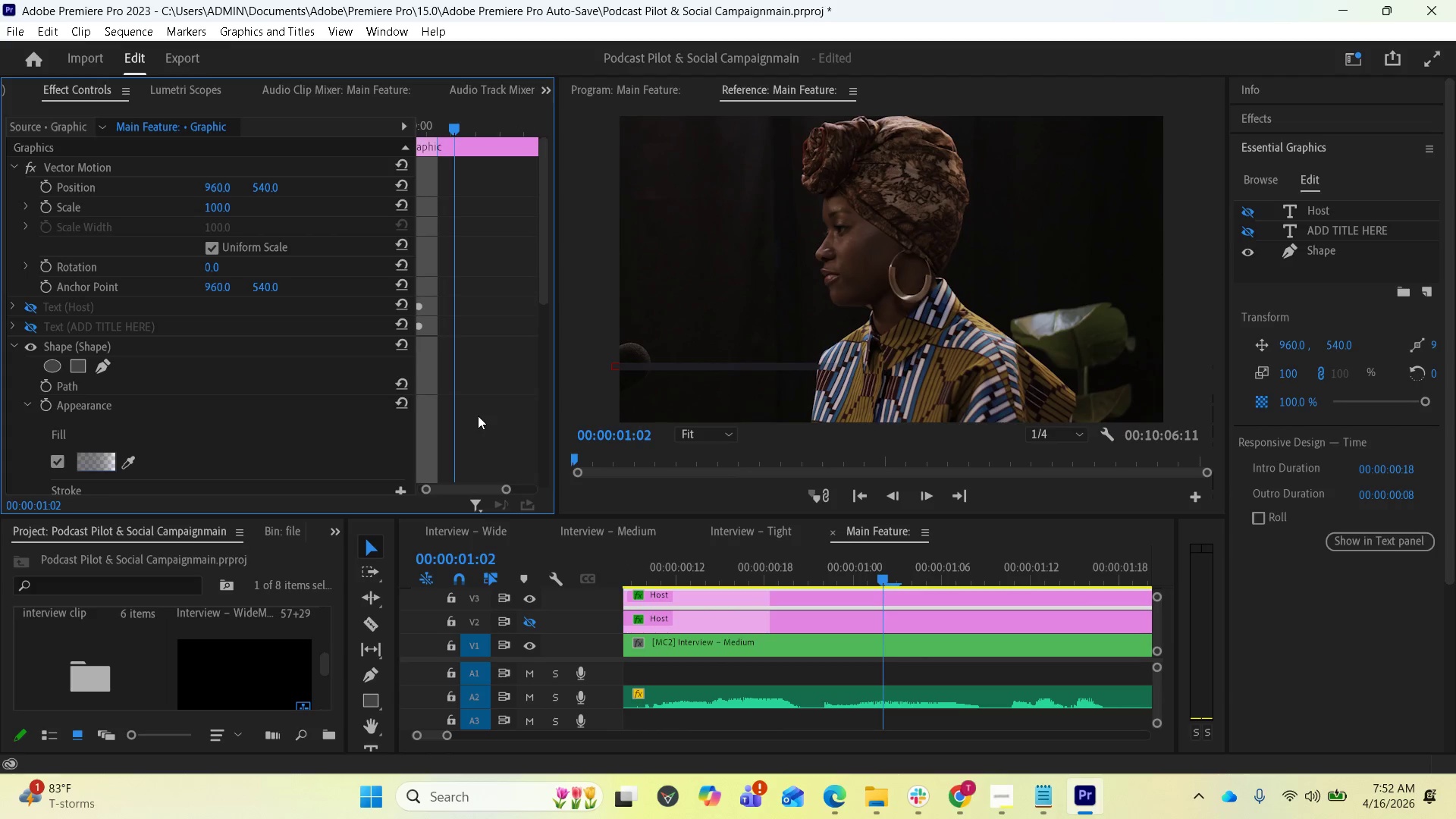 
key(Equal)
 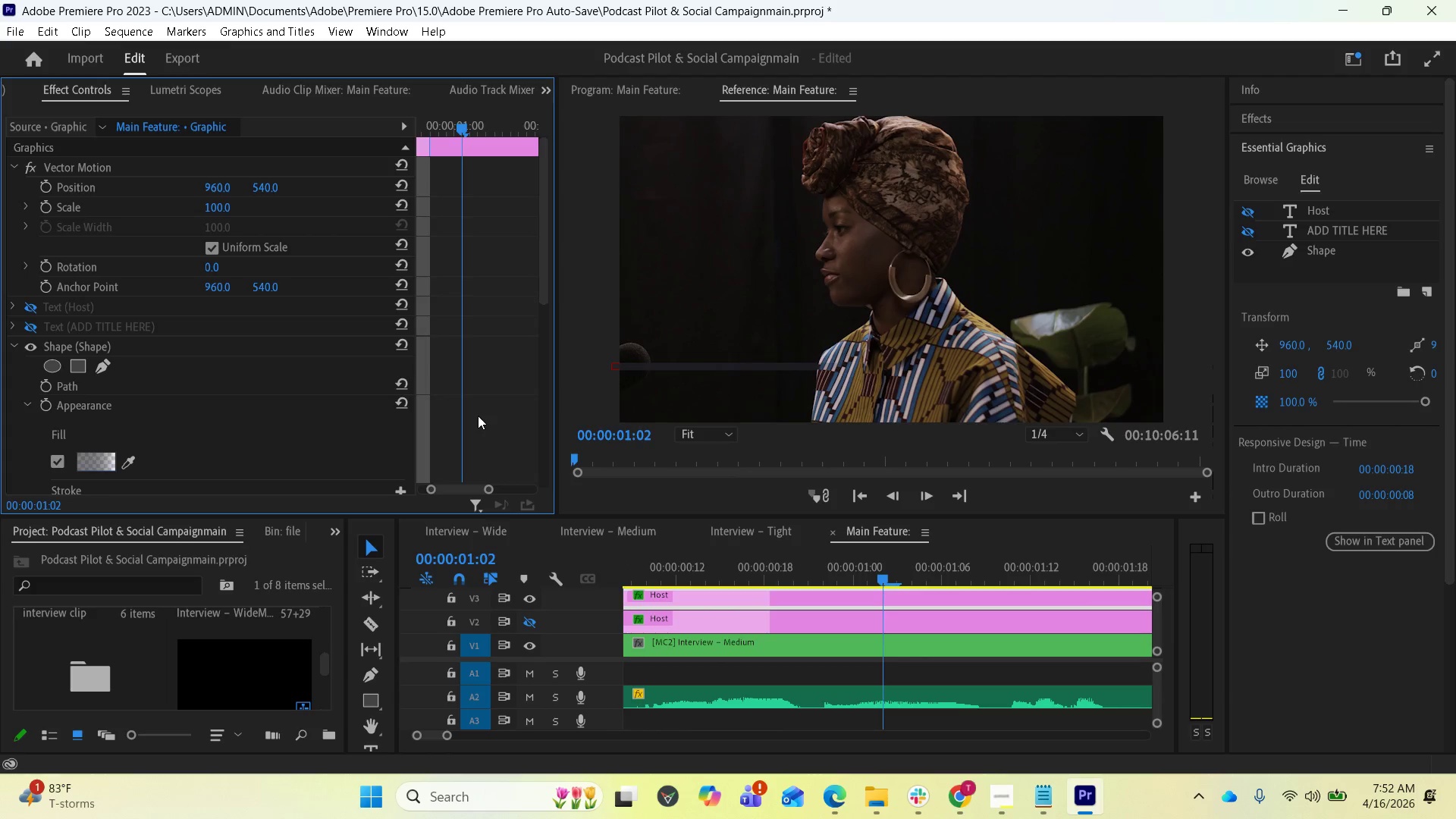 
scroll: coordinate [475, 416], scroll_direction: up, amount: 1.0
 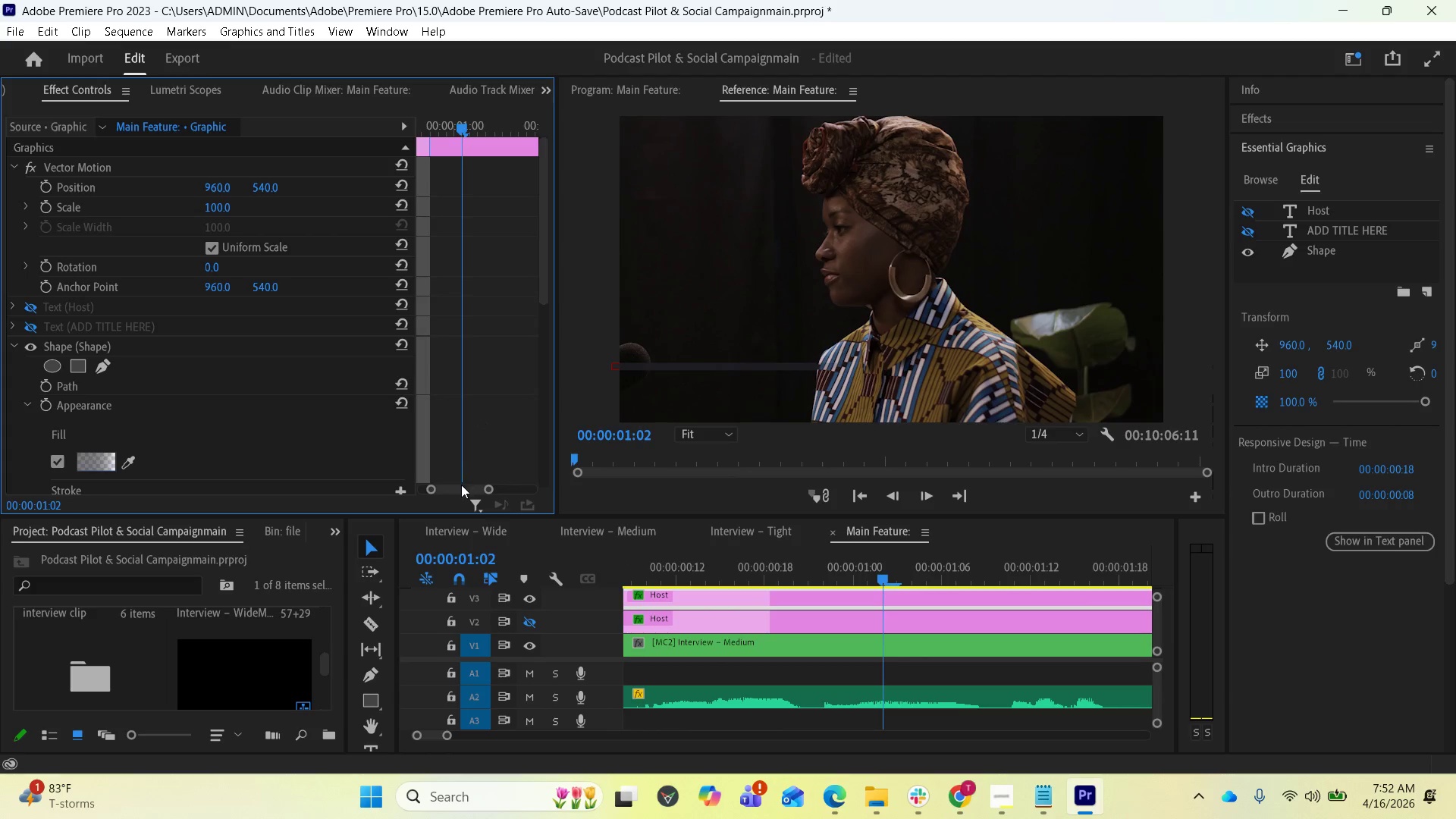 
left_click_drag(start_coordinate=[457, 487], to_coordinate=[428, 487])
 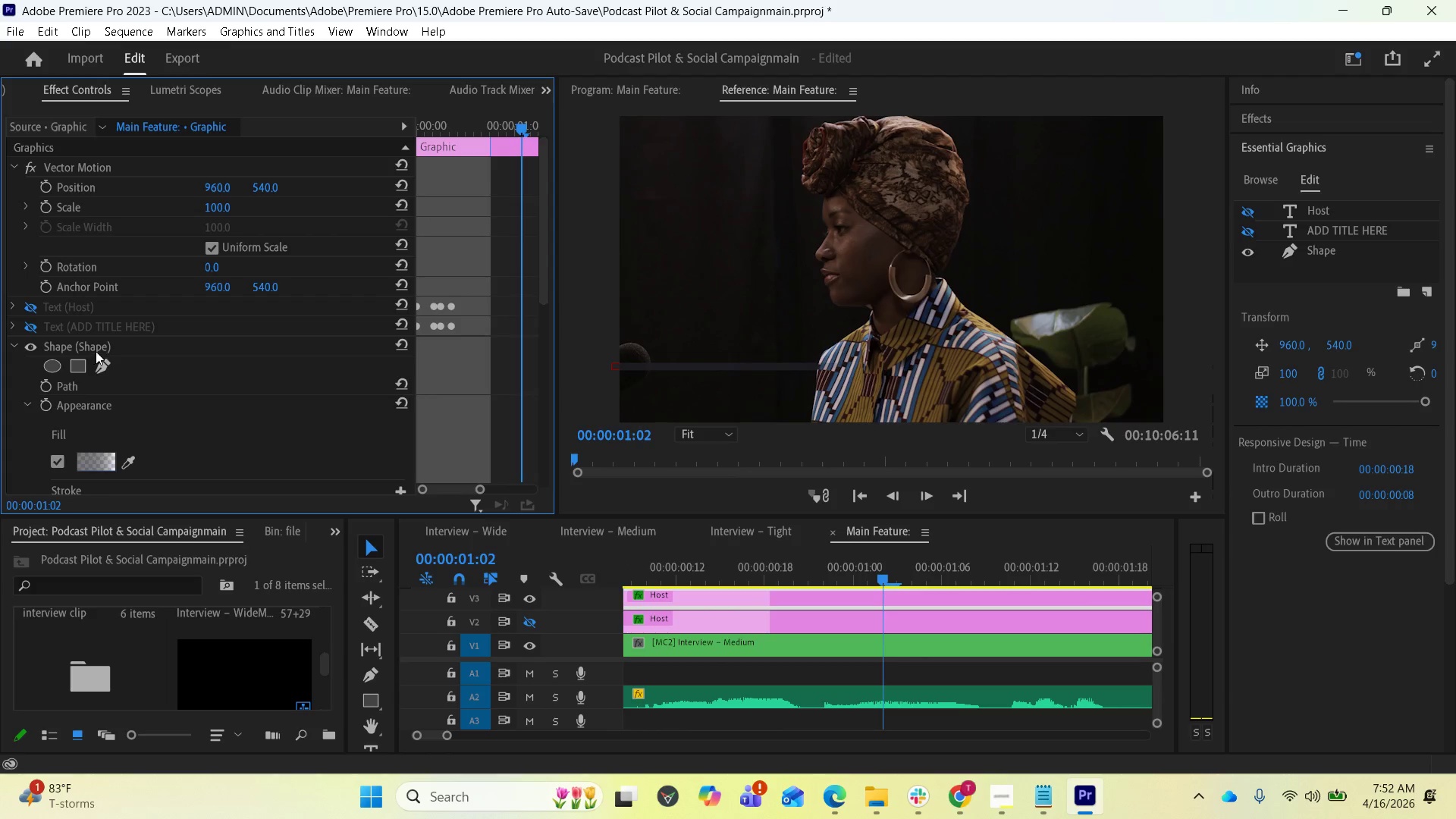 
scroll: coordinate [130, 442], scroll_direction: down, amount: 13.0
 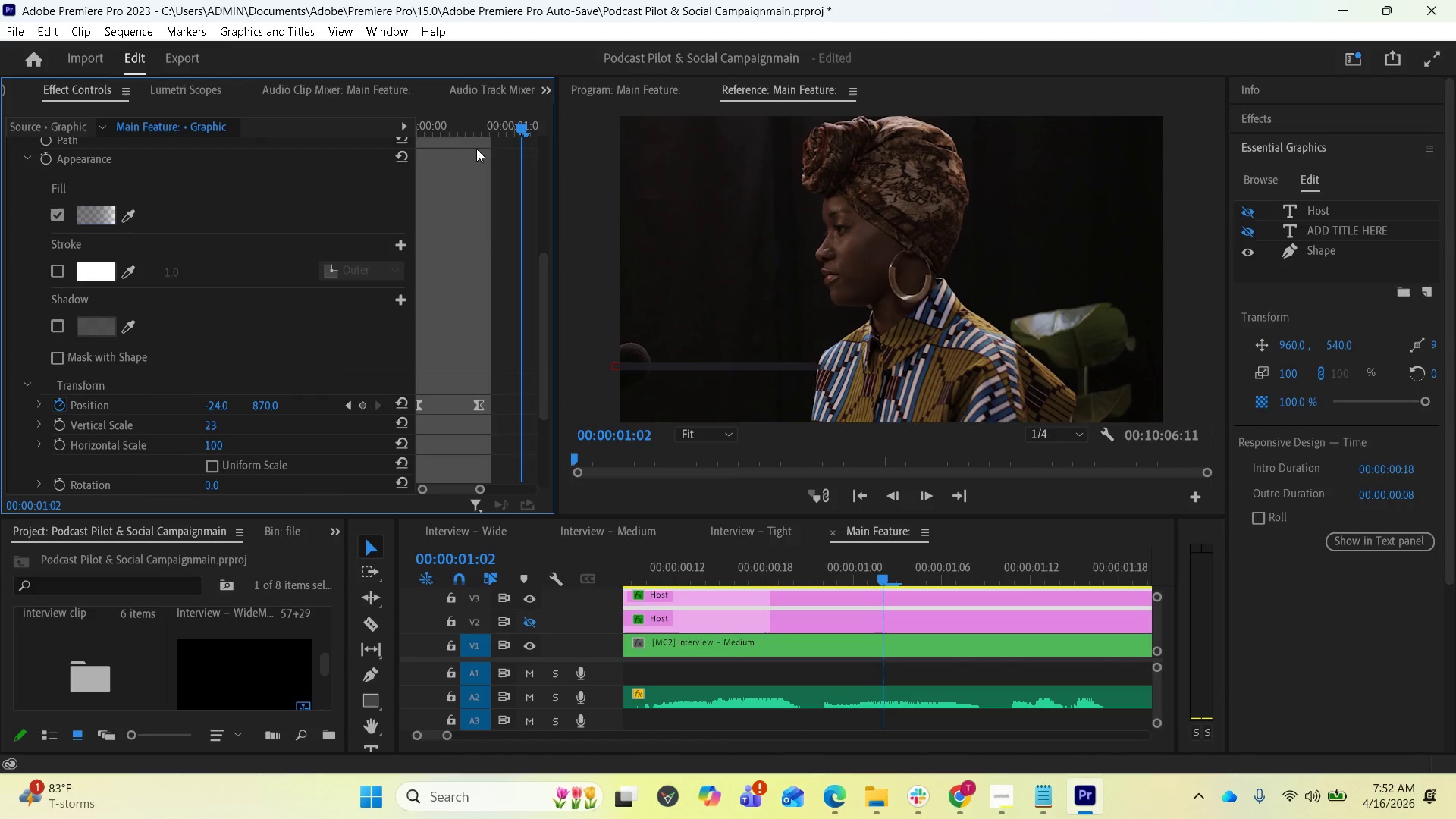 
left_click_drag(start_coordinate=[513, 128], to_coordinate=[418, 124])
 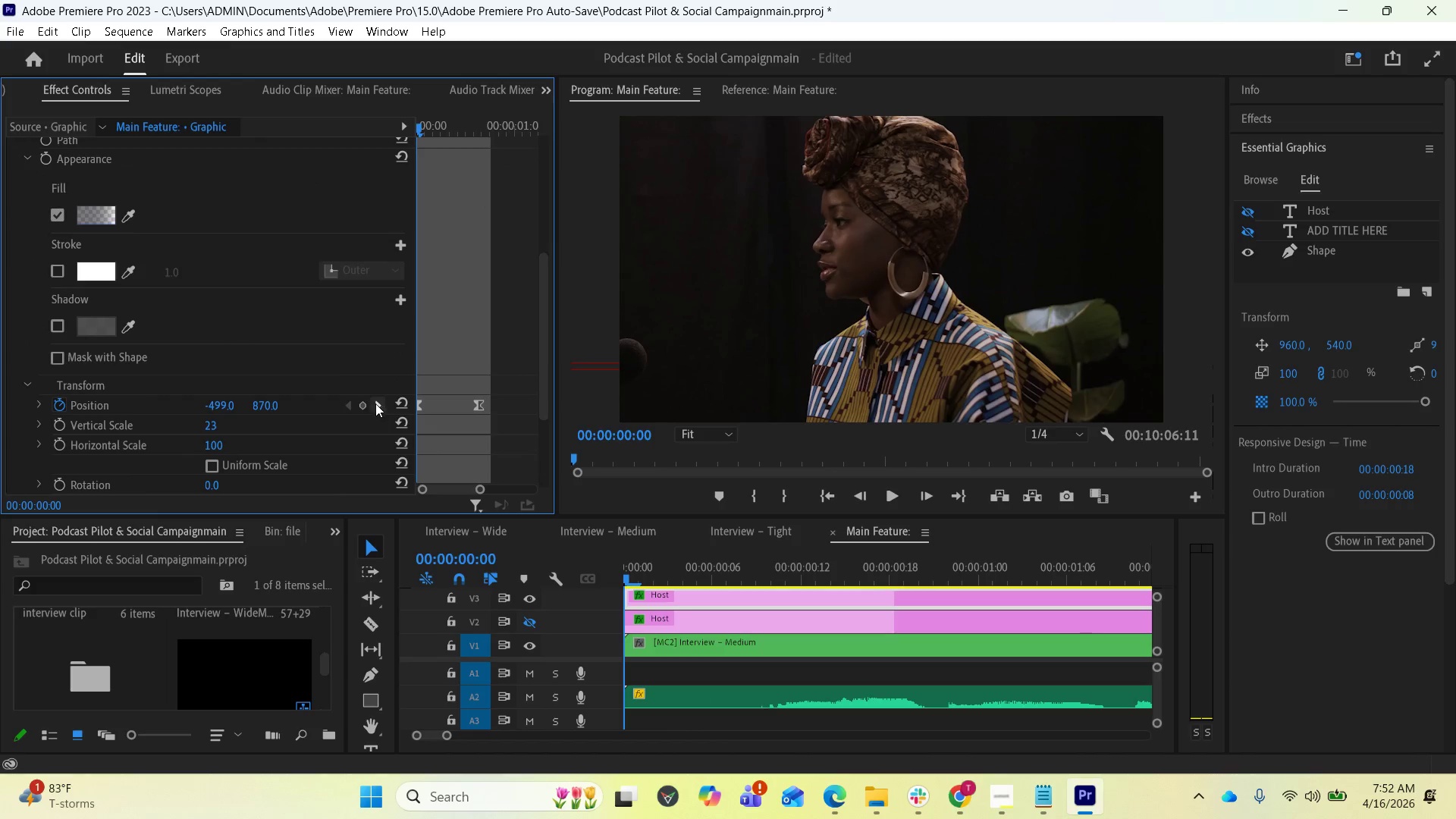 
left_click([376, 403])
 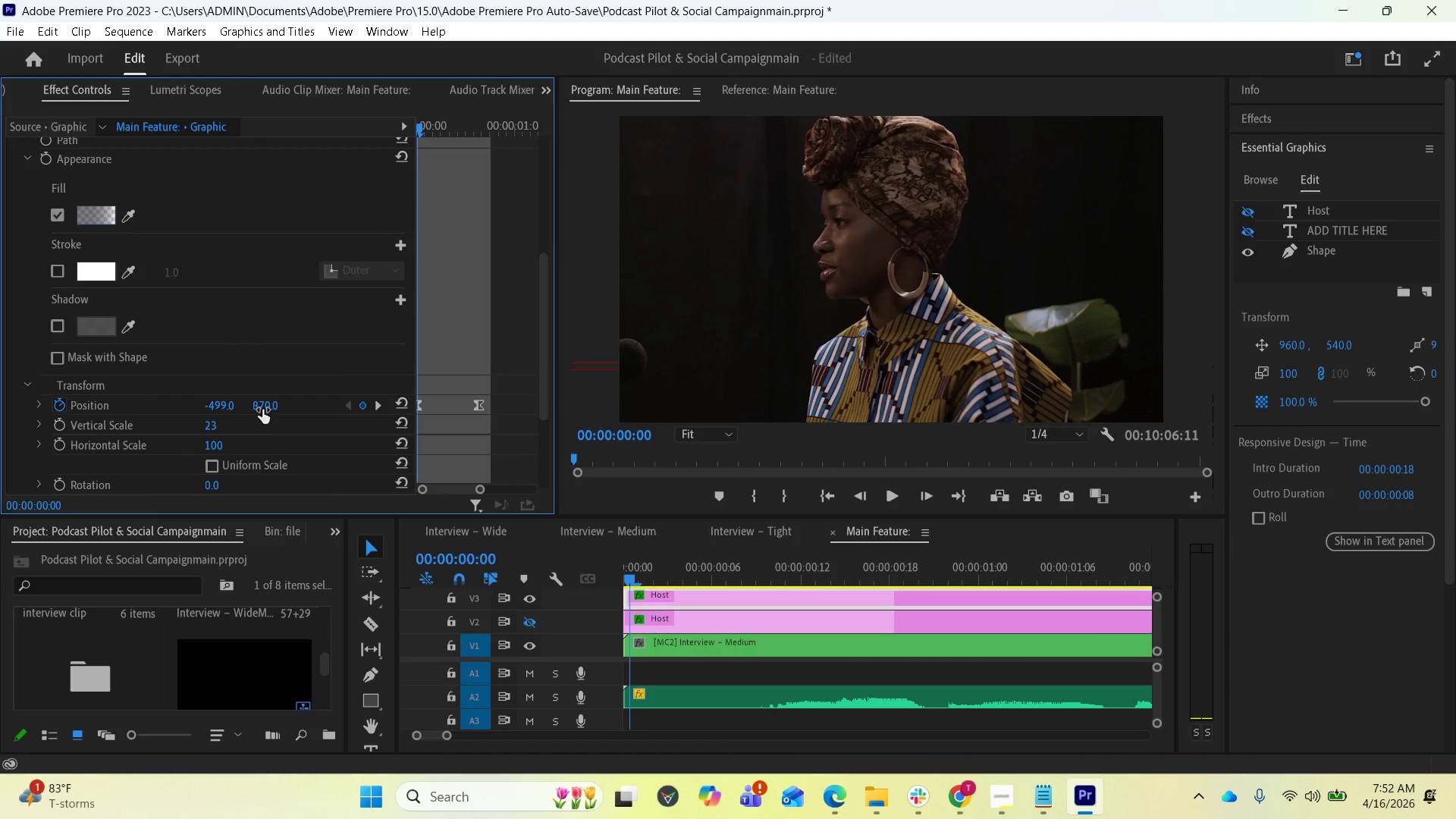 
left_click([264, 406])
 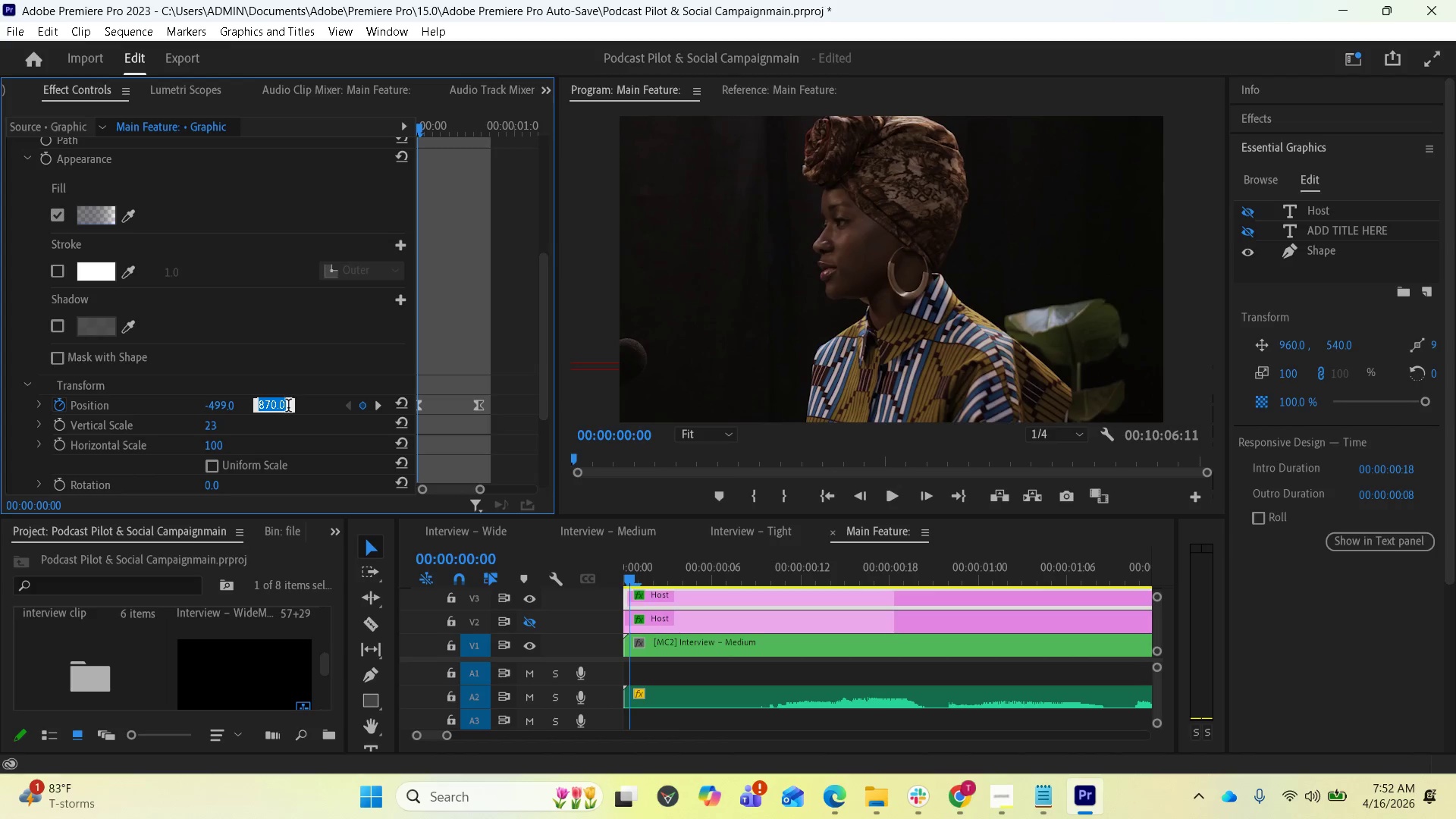 
key(Control+V)
 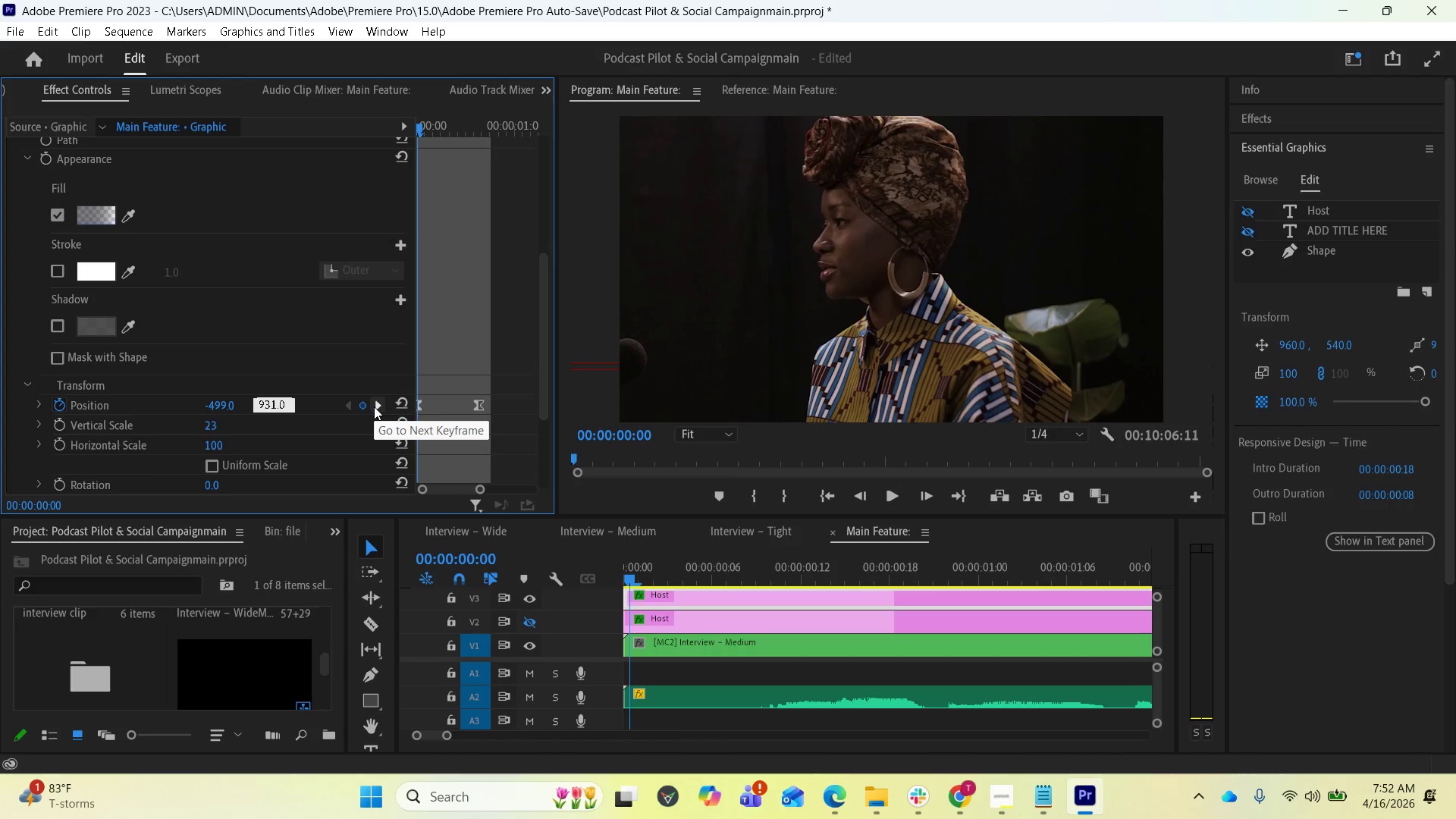 
left_click([375, 406])
 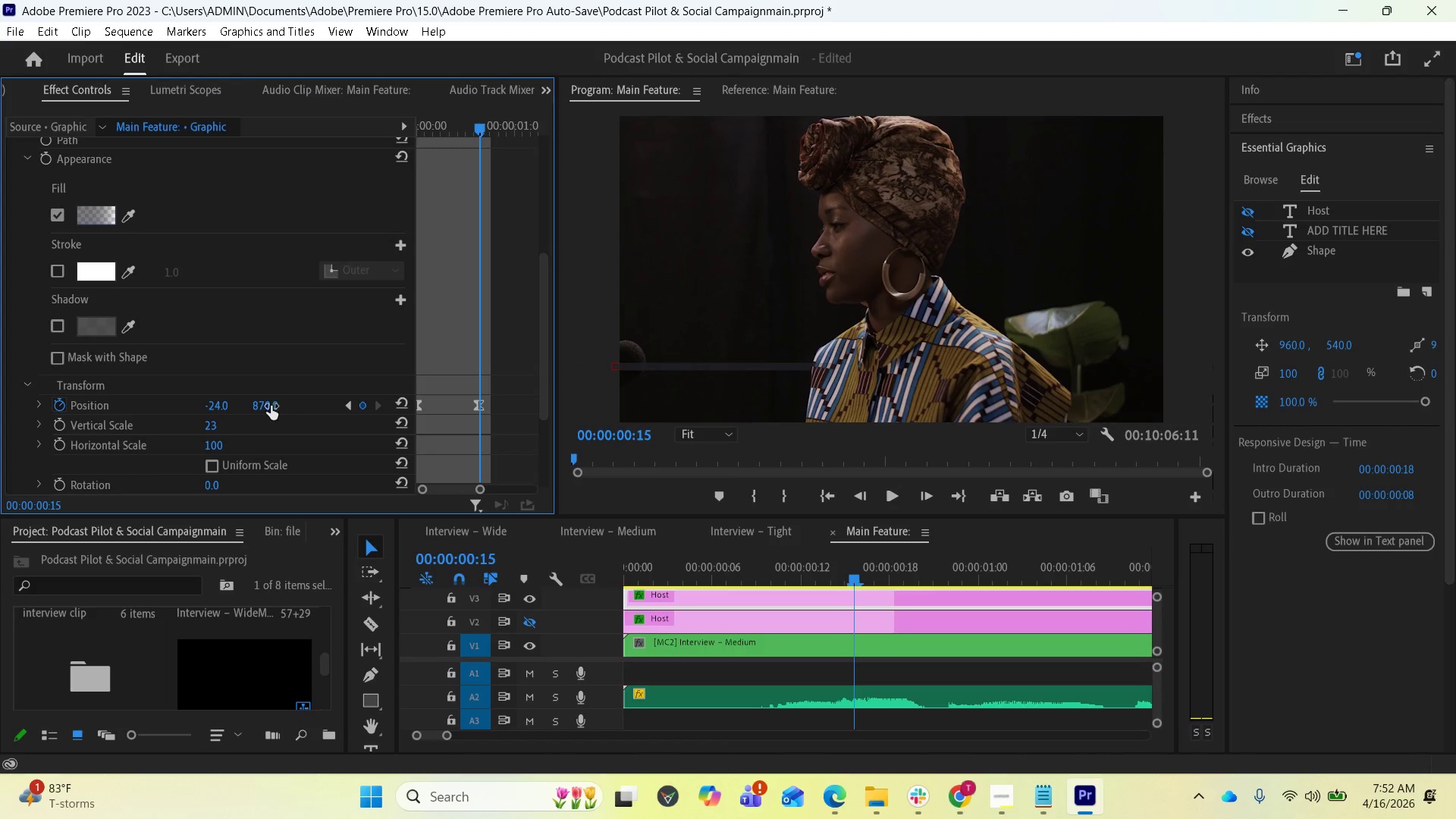 
left_click([267, 404])
 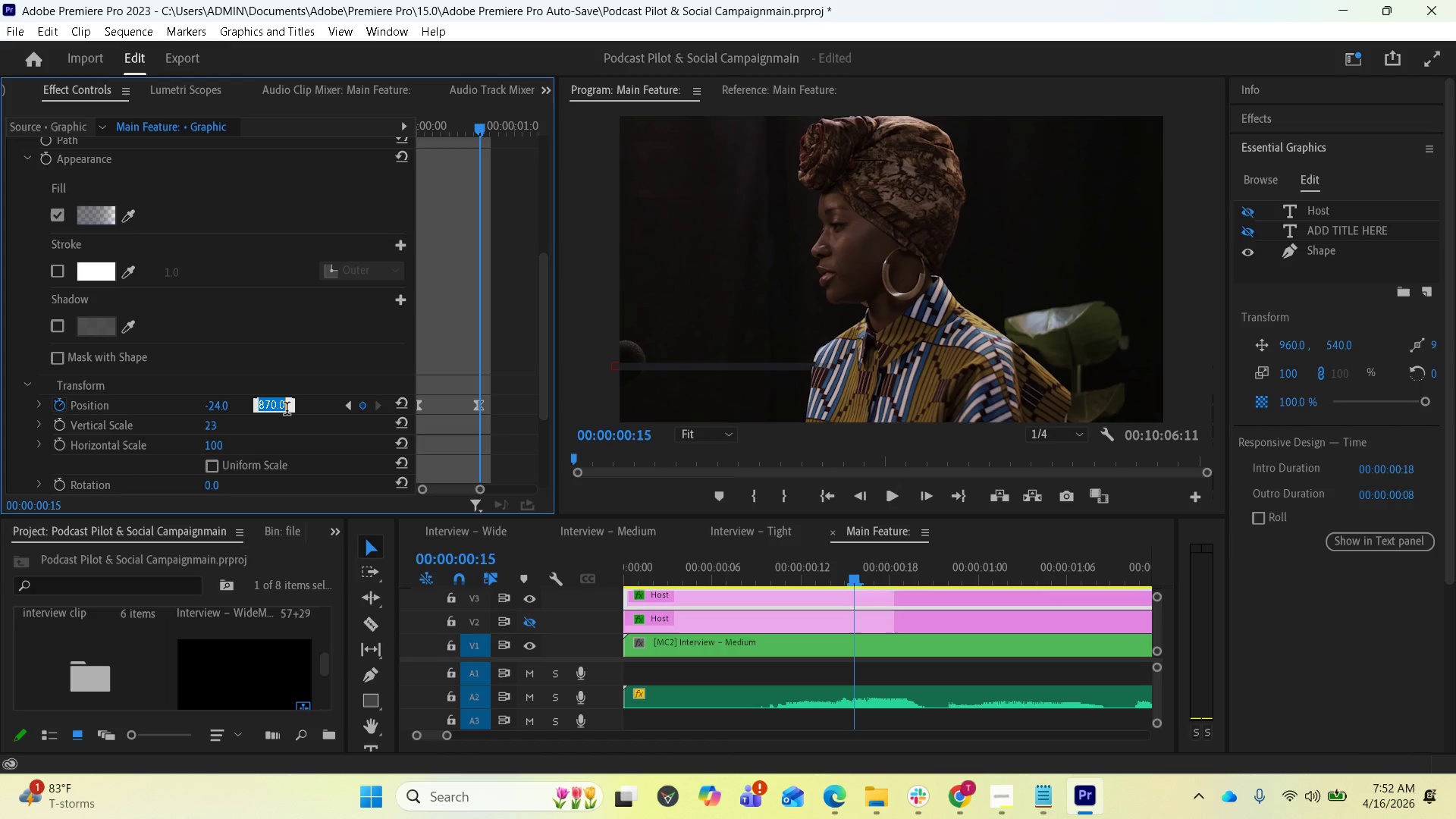 
key(Control+V)
 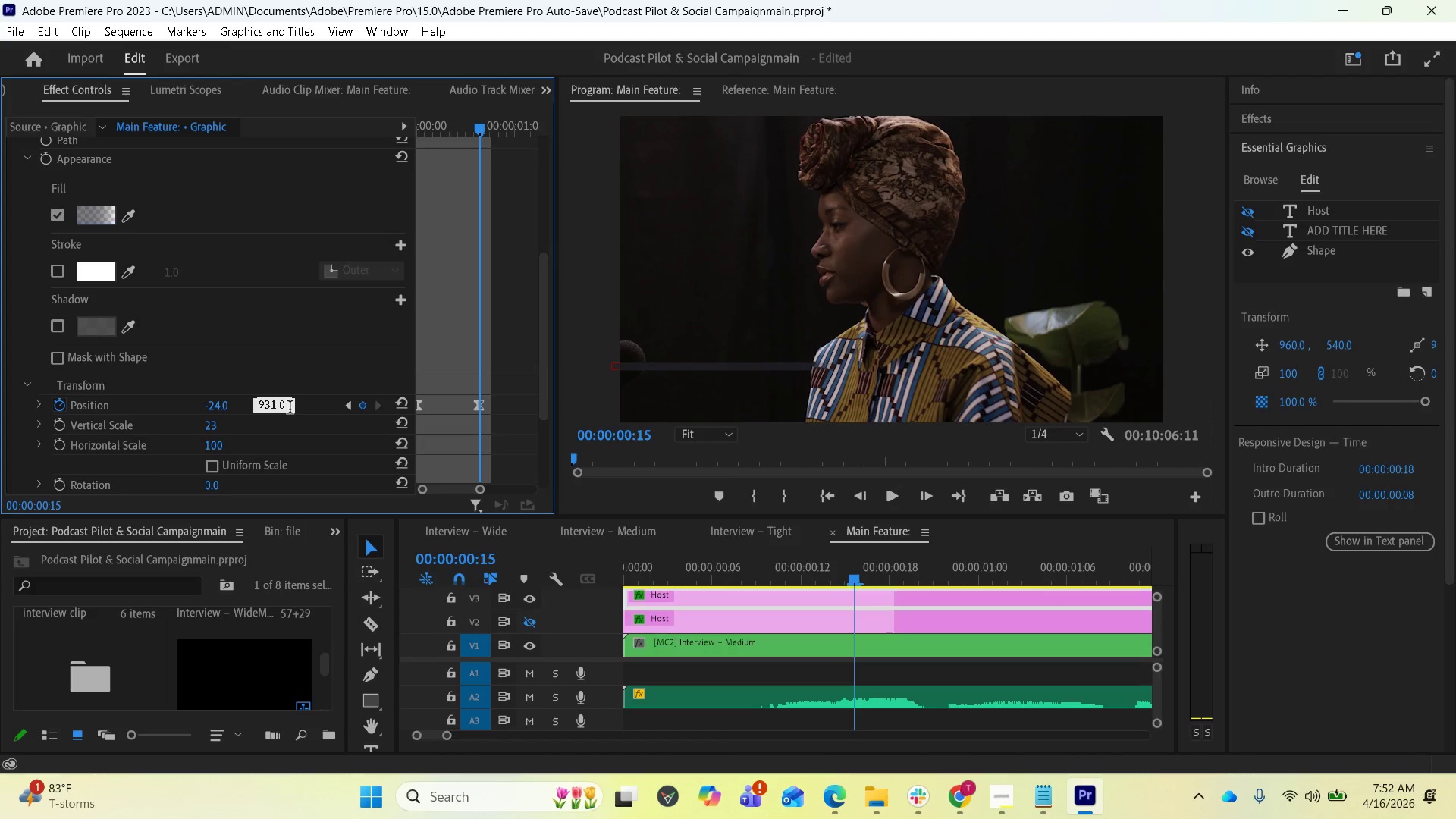 
key(Enter)
 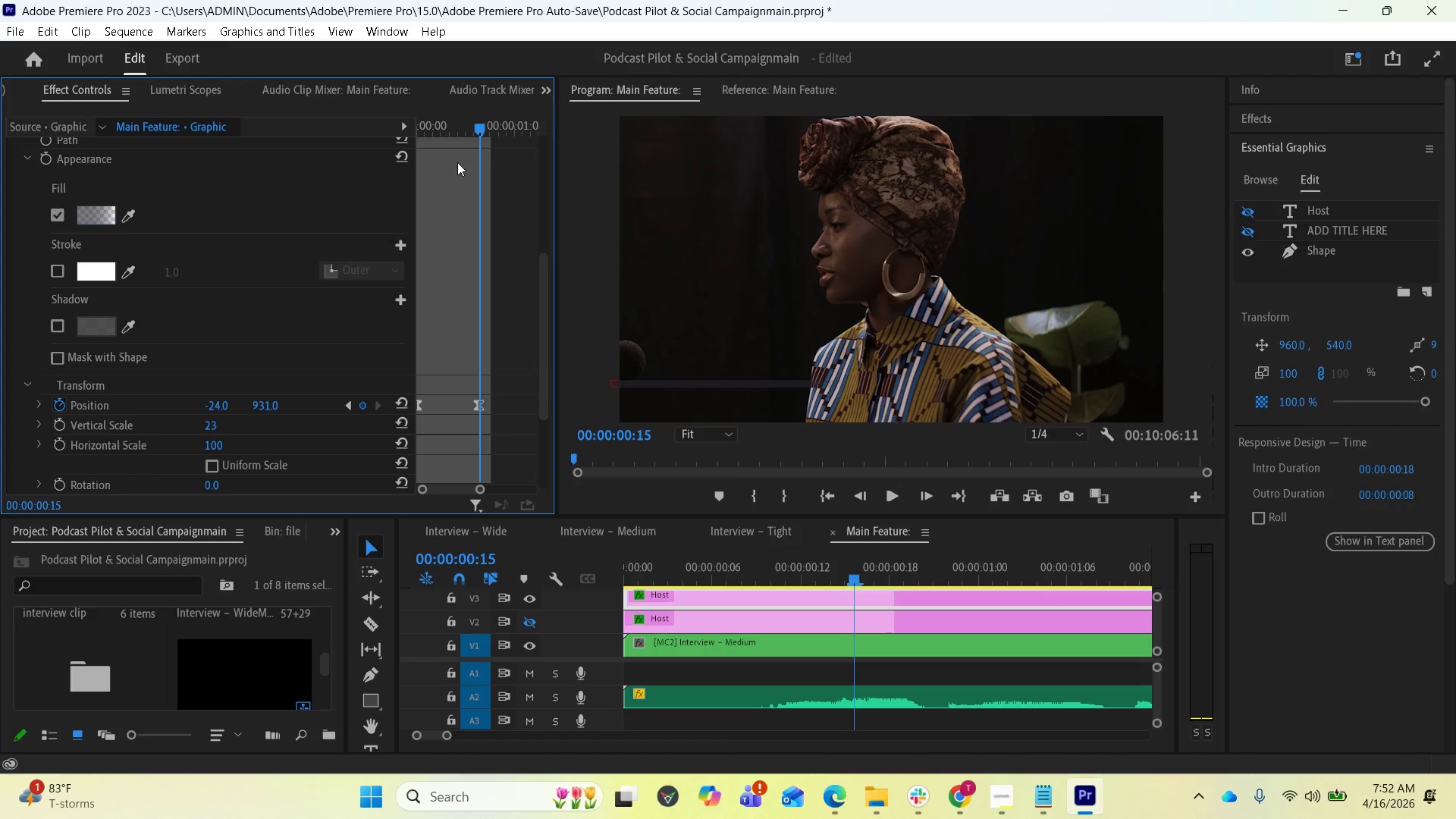 
left_click_drag(start_coordinate=[475, 130], to_coordinate=[414, 129])
 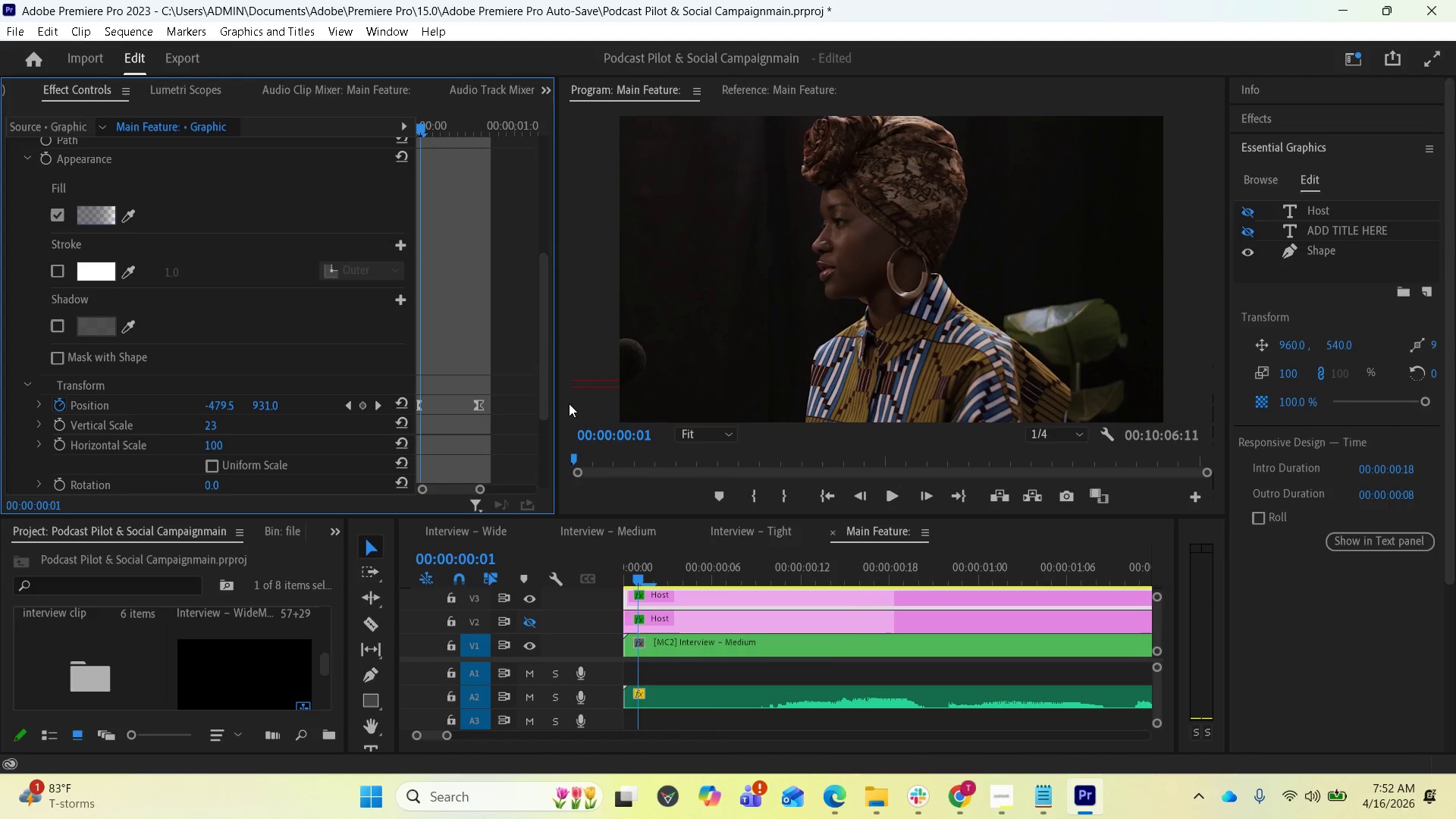 
key(Space)
 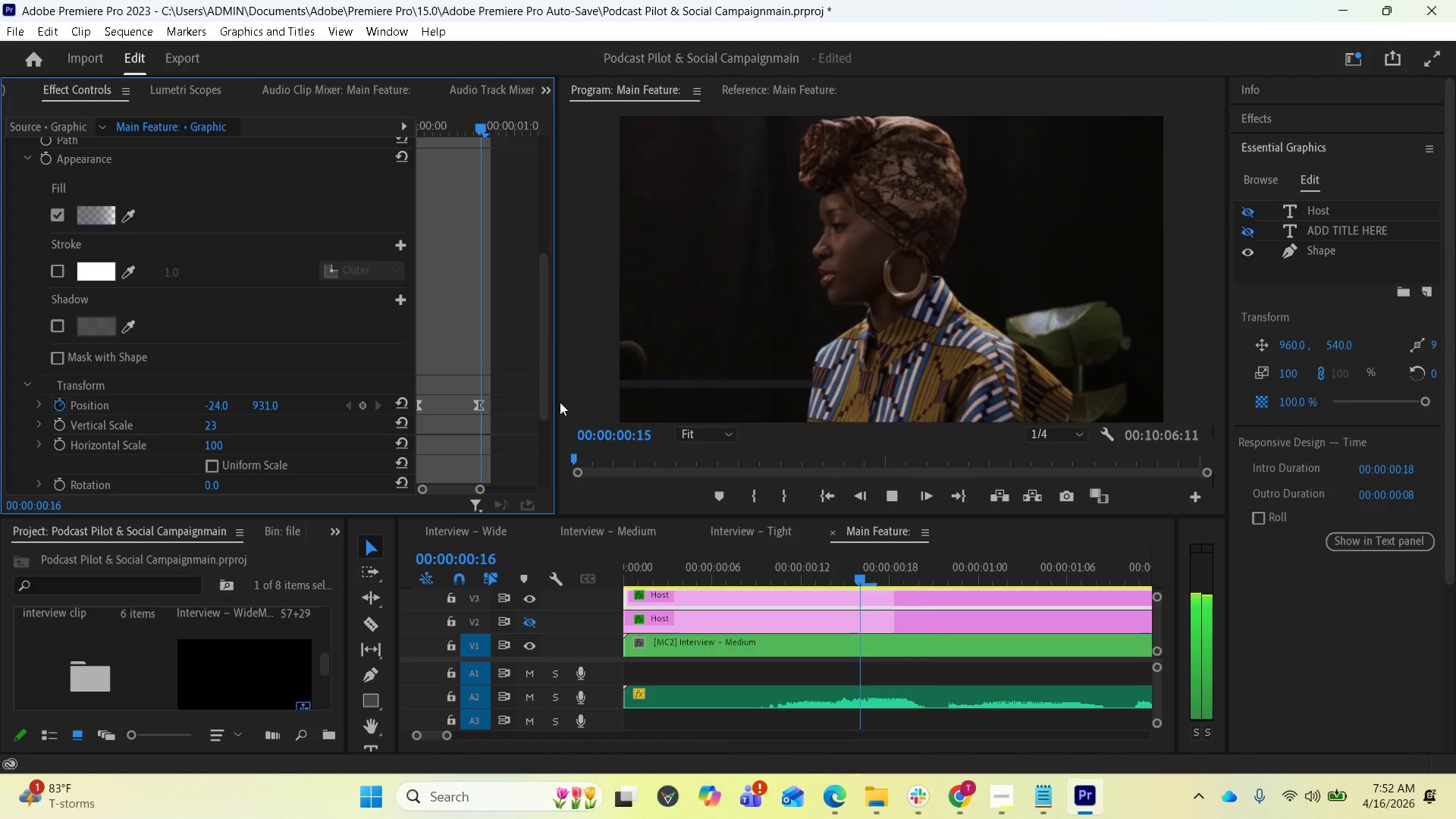 
key(Space)
 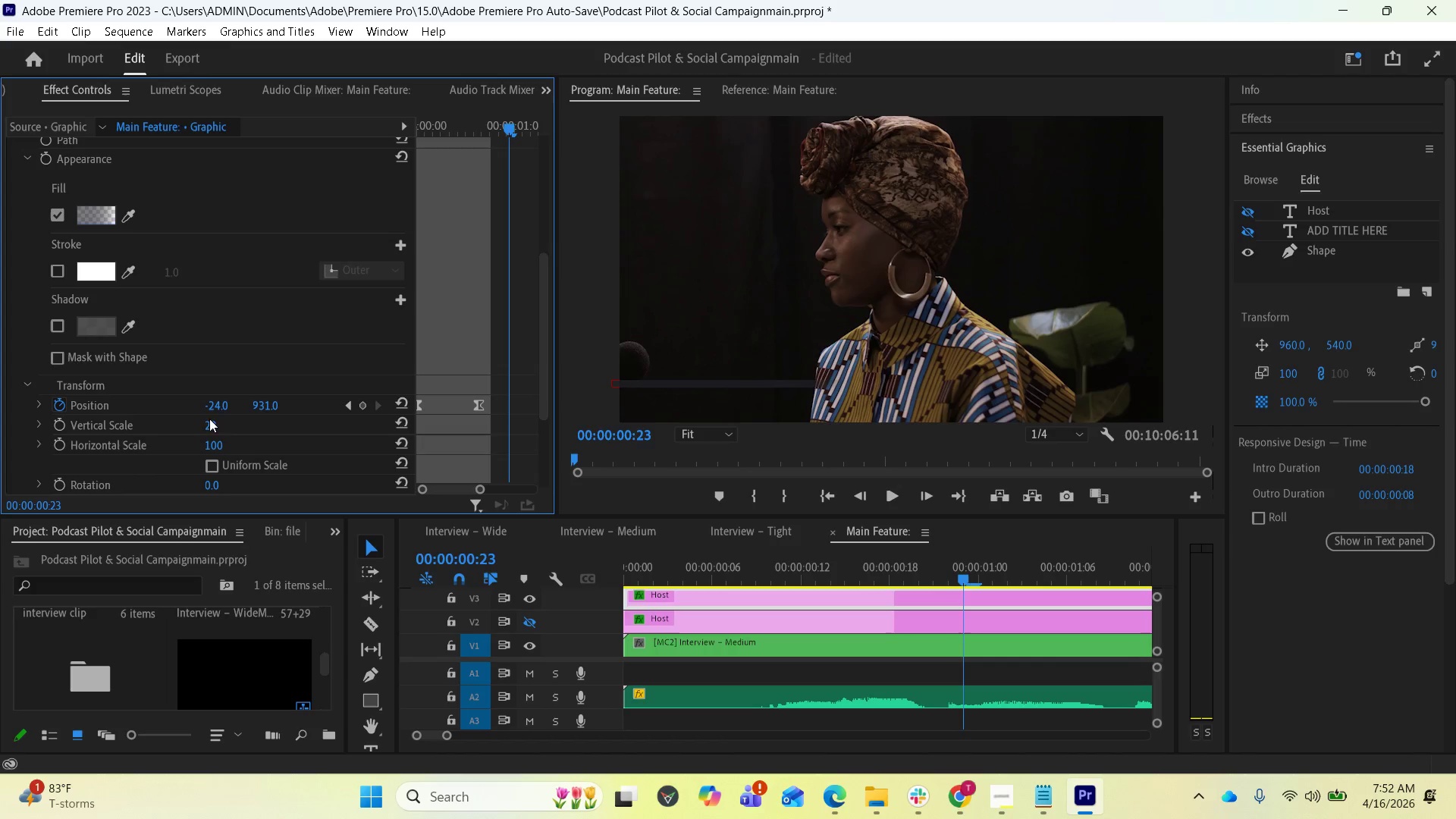 
key(3)
 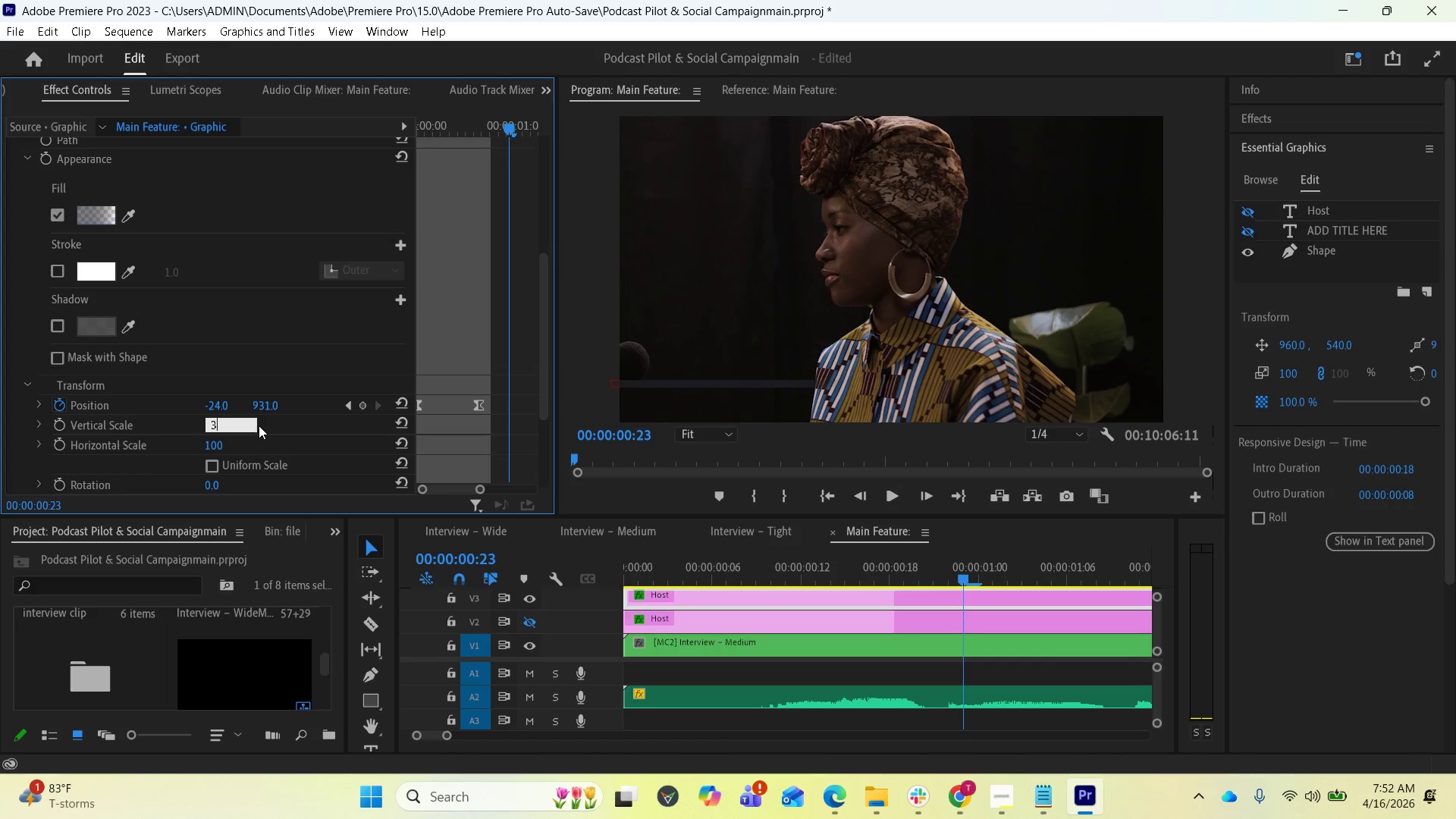 
key(Enter)
 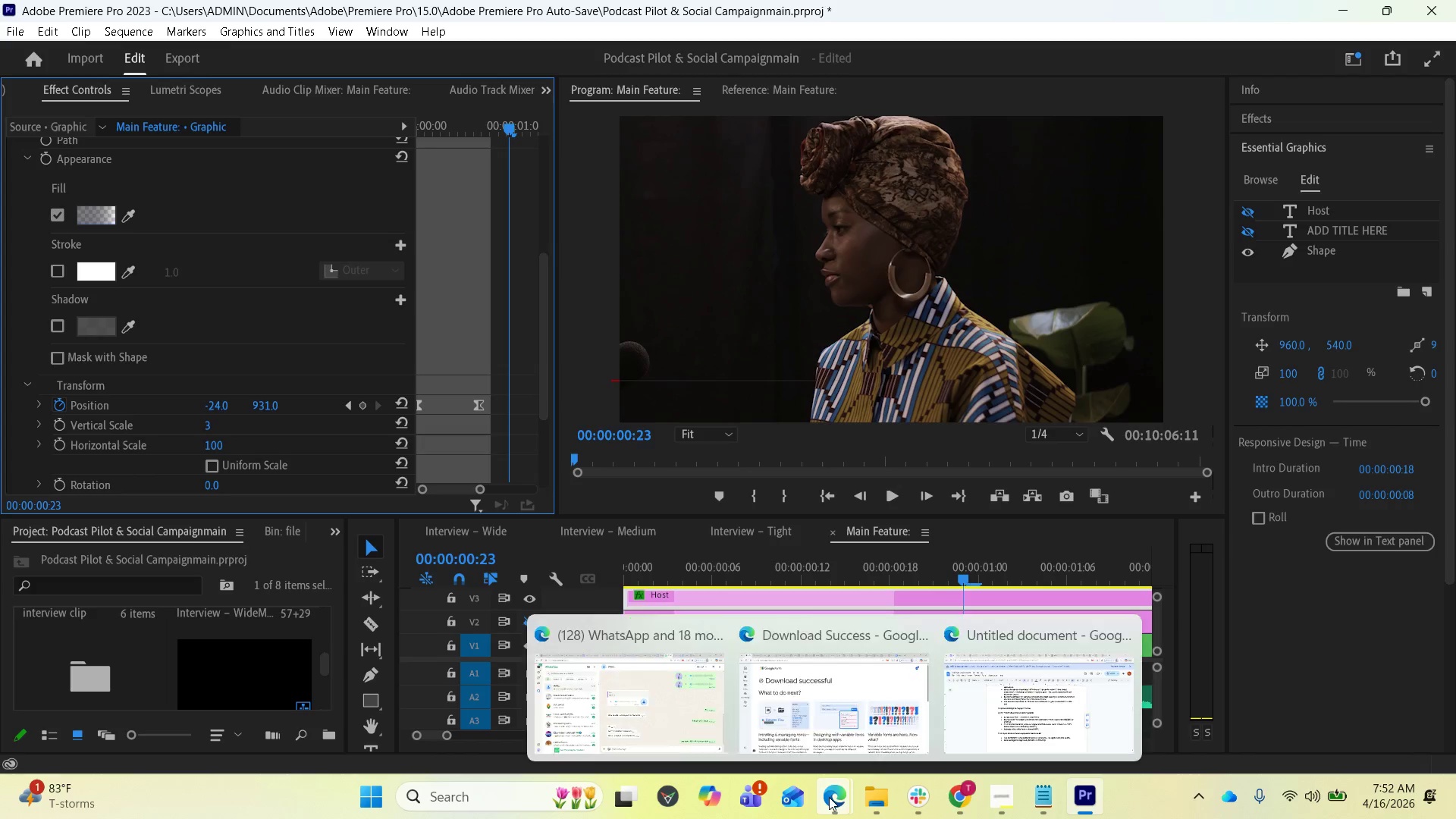 
left_click([1023, 722])
 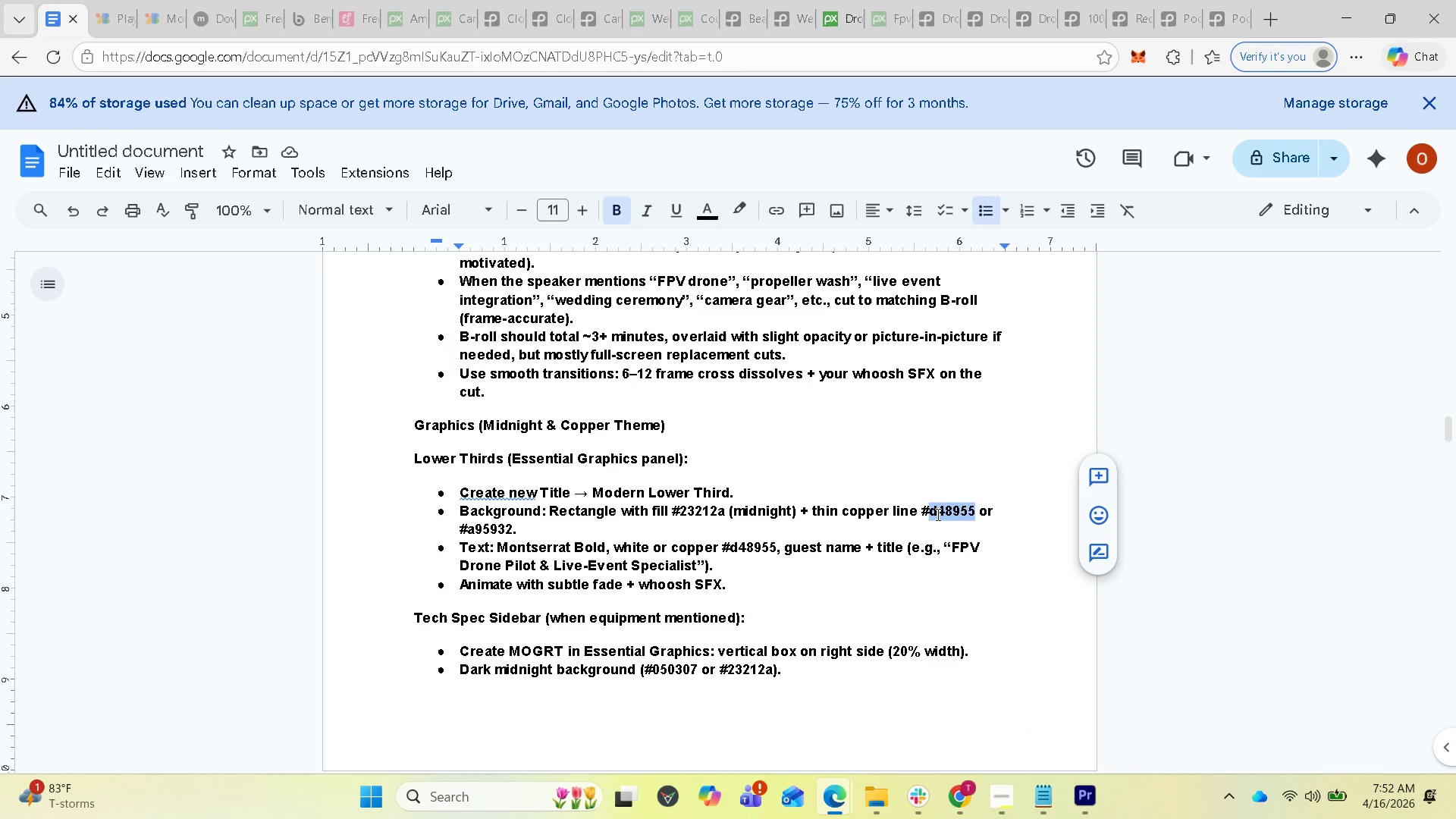 
left_click([932, 513])
 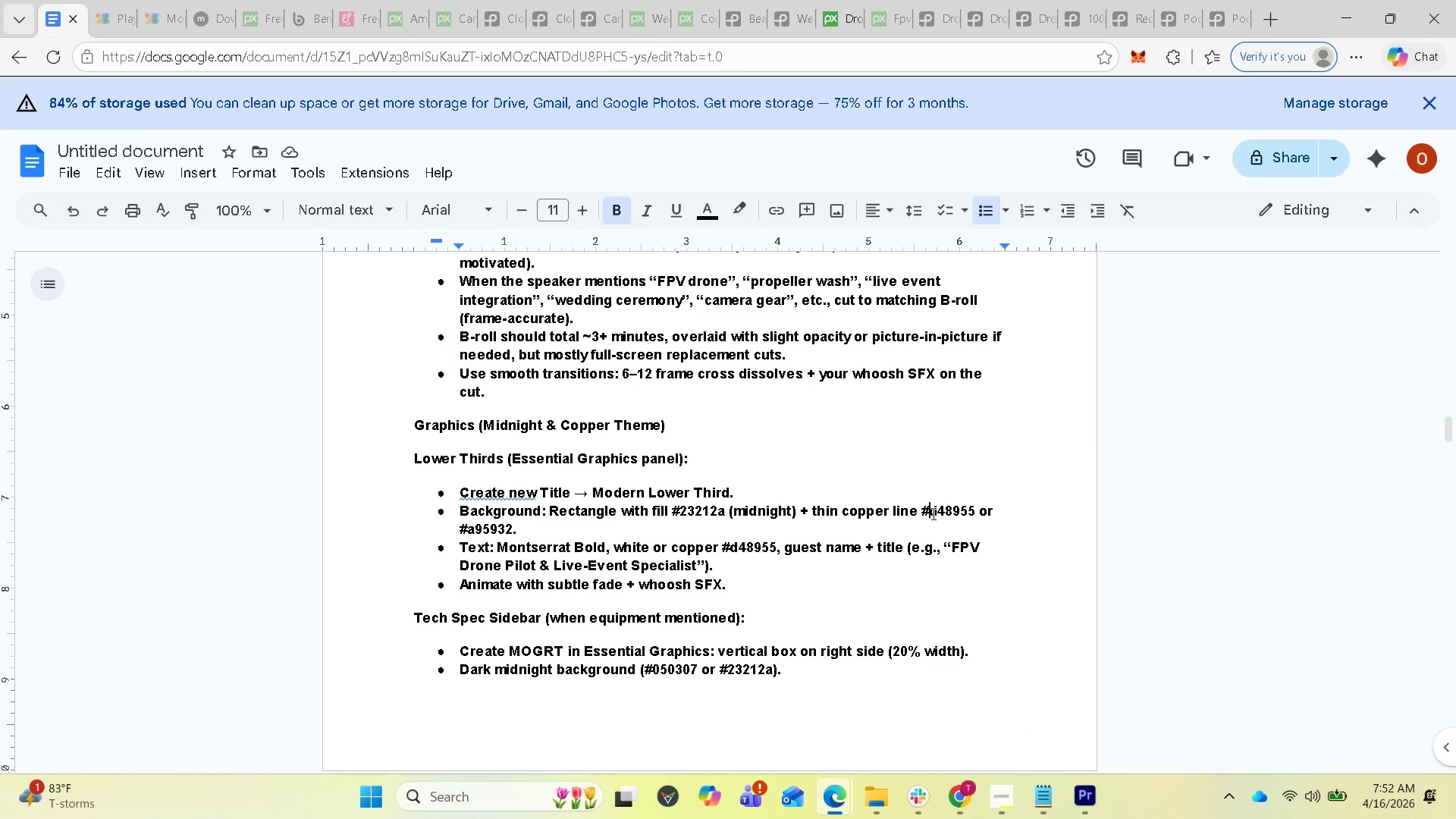 
left_click_drag(start_coordinate=[932, 513], to_coordinate=[974, 521])
 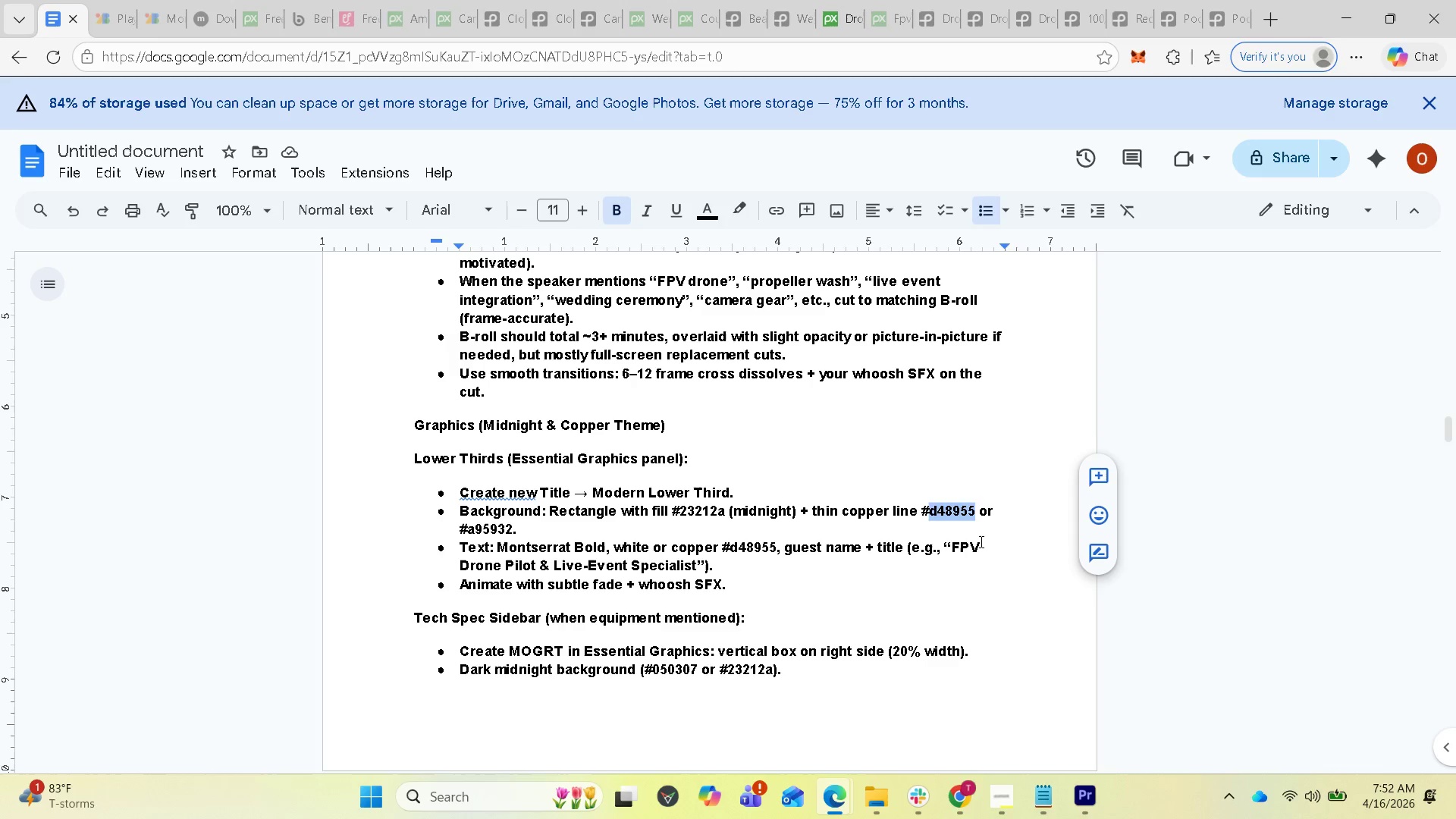 
key(Control+C)
 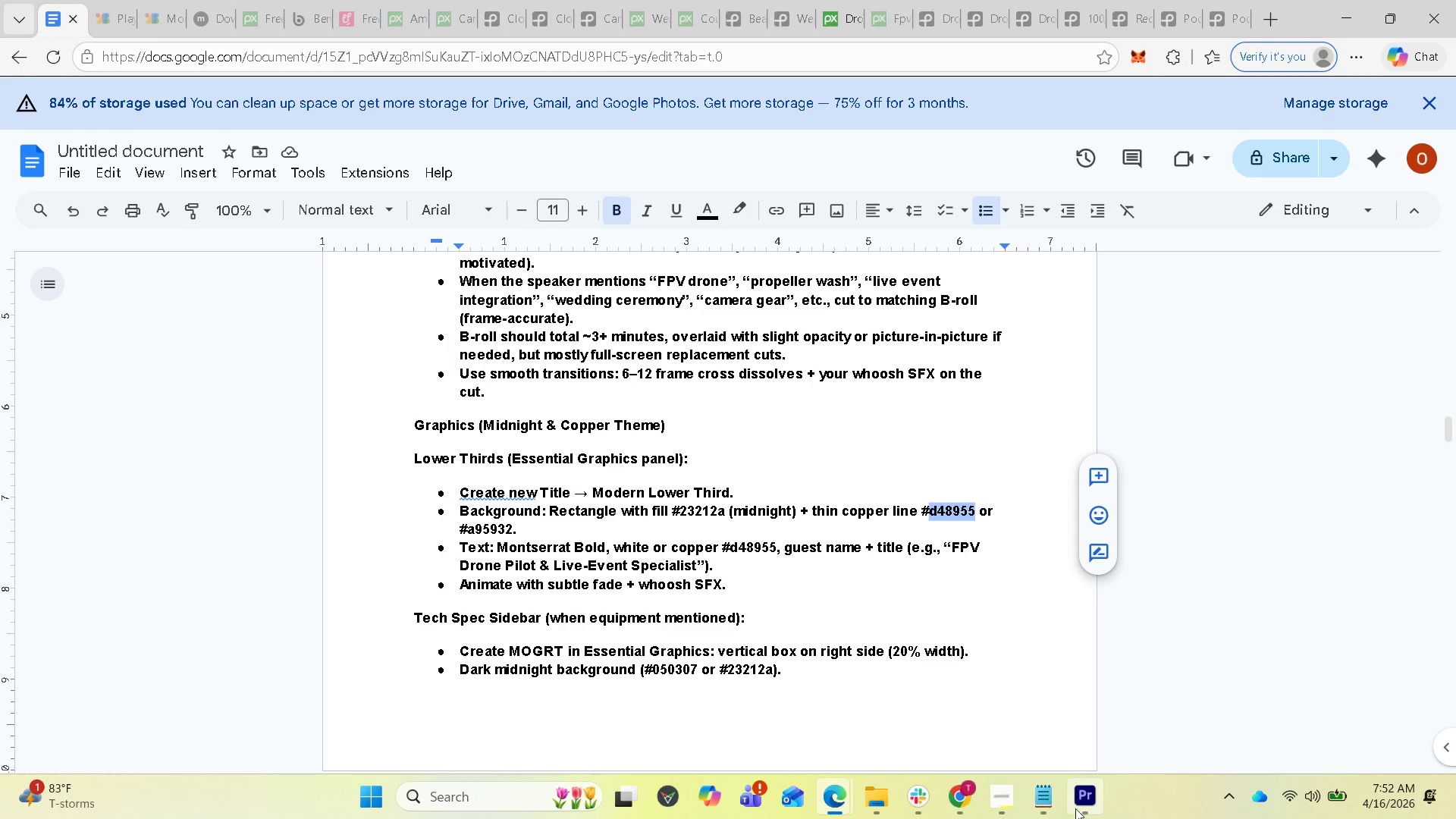 
left_click([1079, 808])
 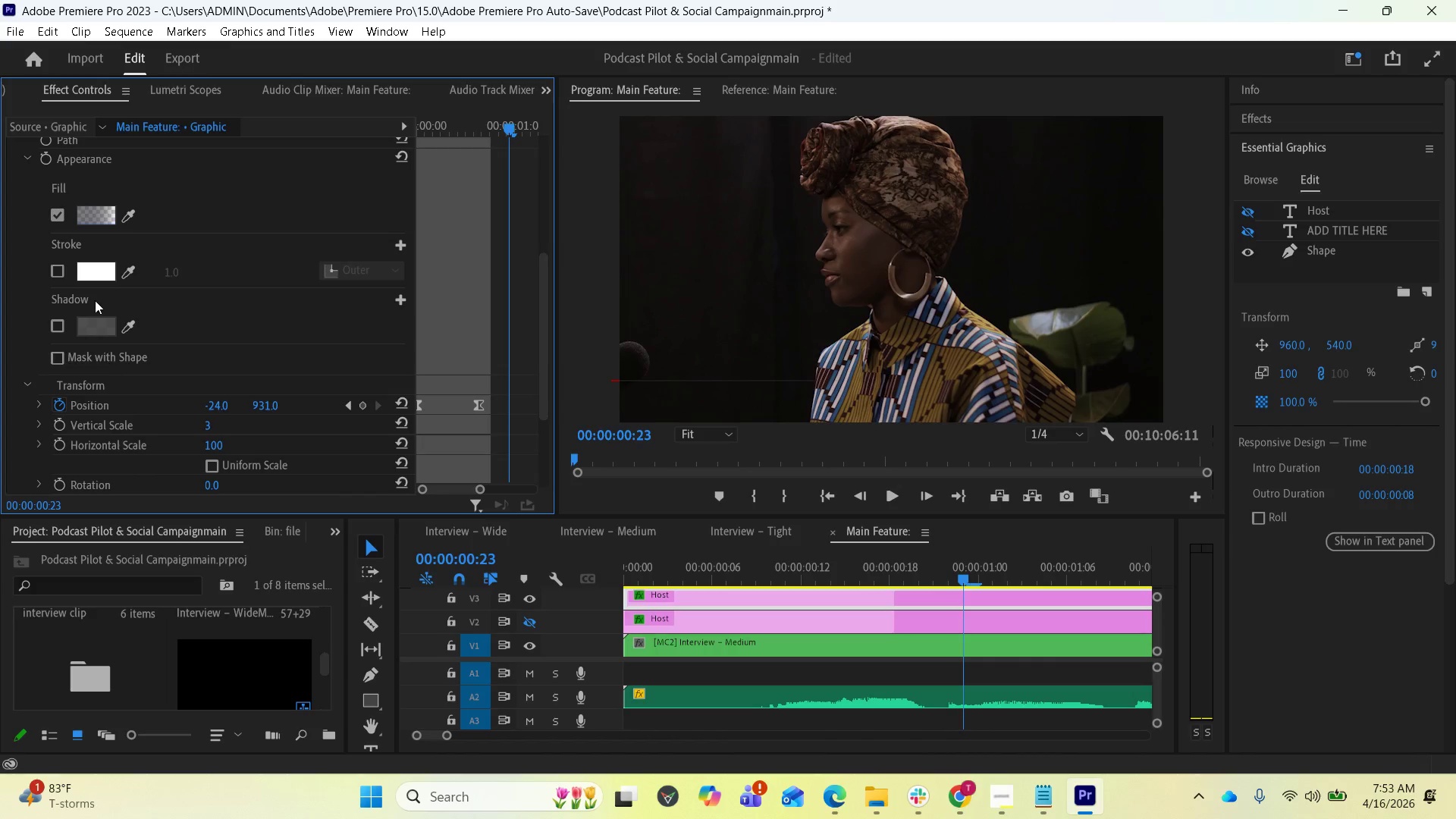 
left_click([99, 214])
 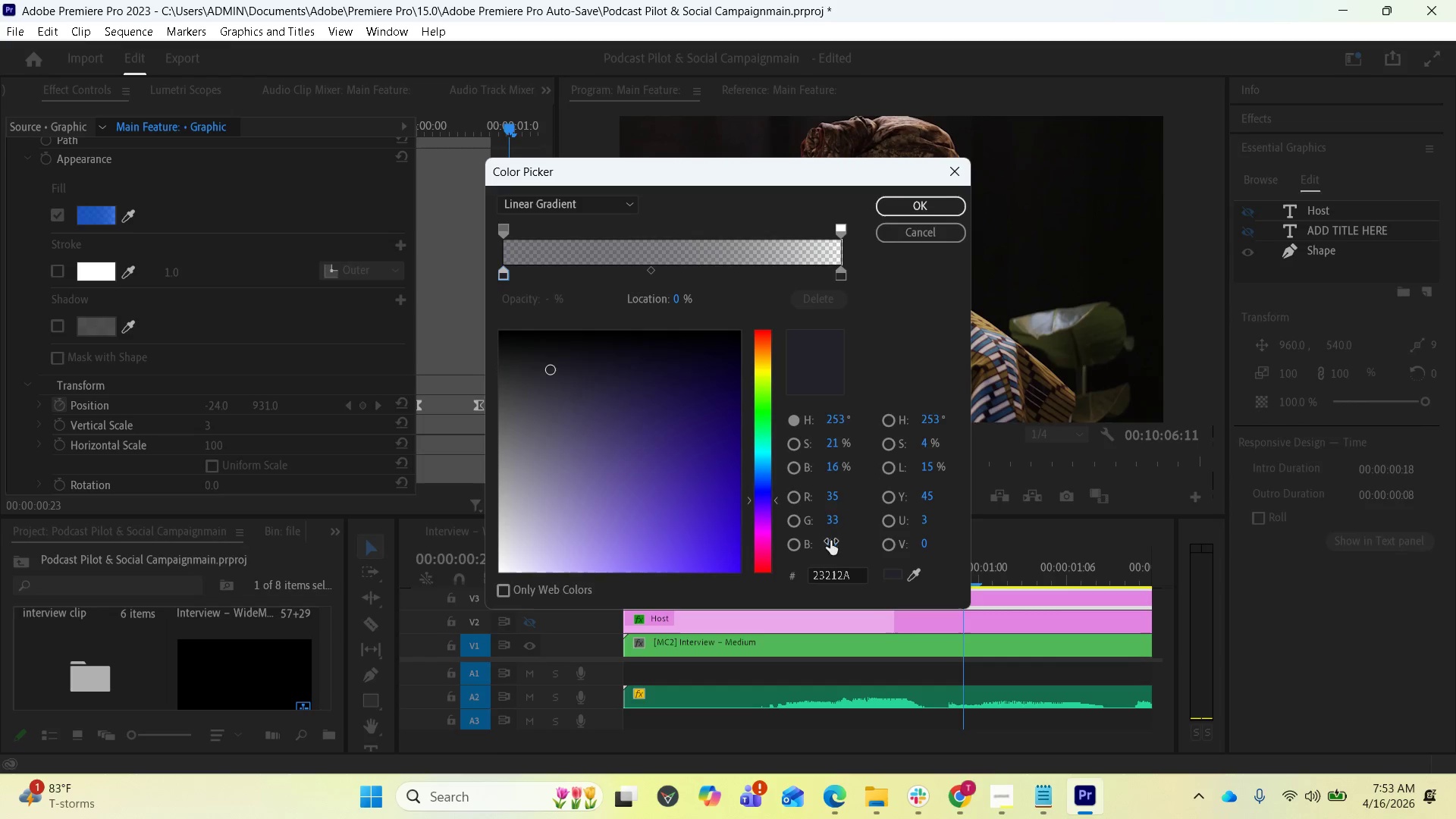 
left_click([838, 581])
 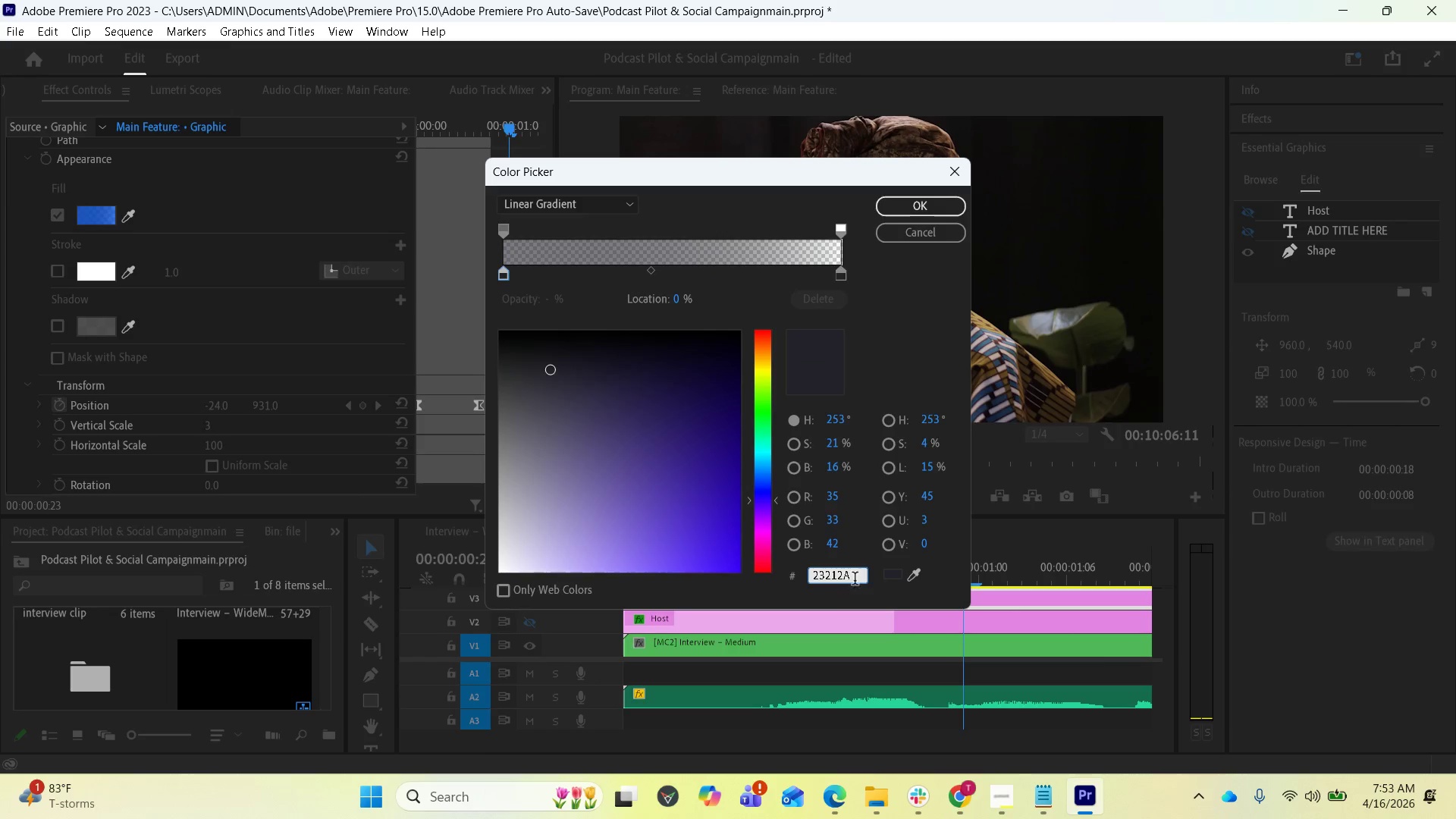 
left_click_drag(start_coordinate=[856, 577], to_coordinate=[802, 575])
 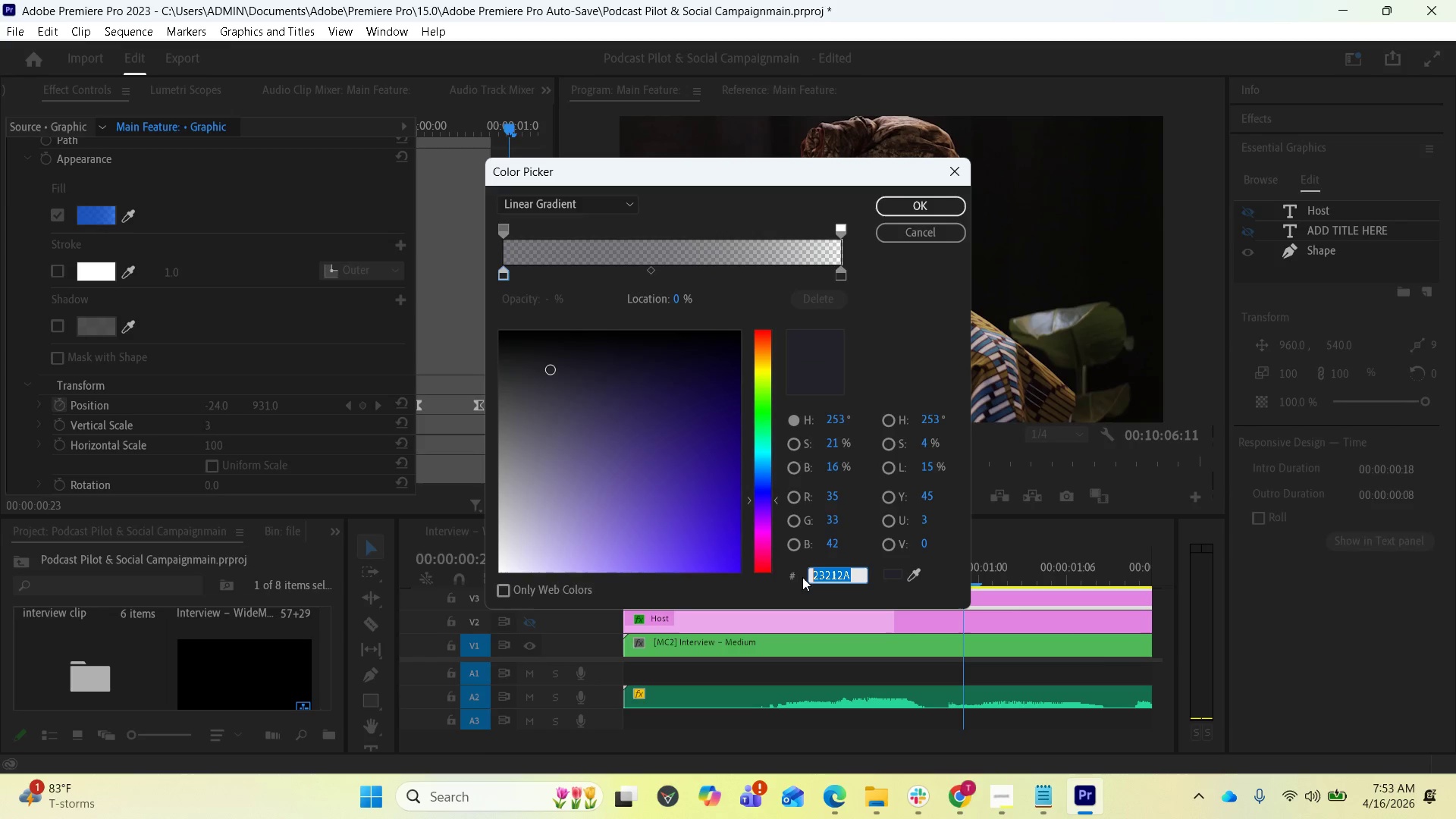 
key(Control+V)
 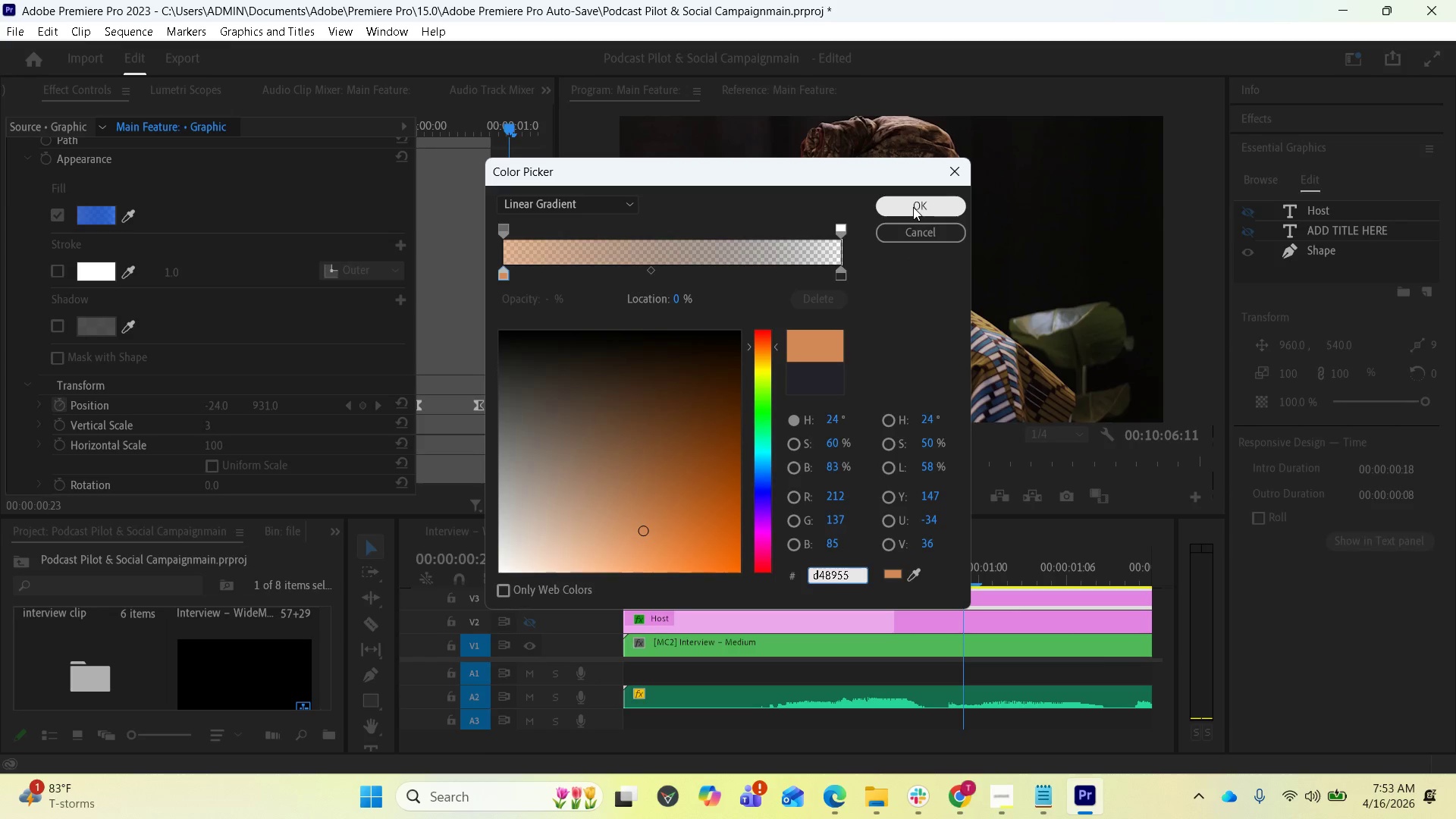 
left_click([913, 207])
 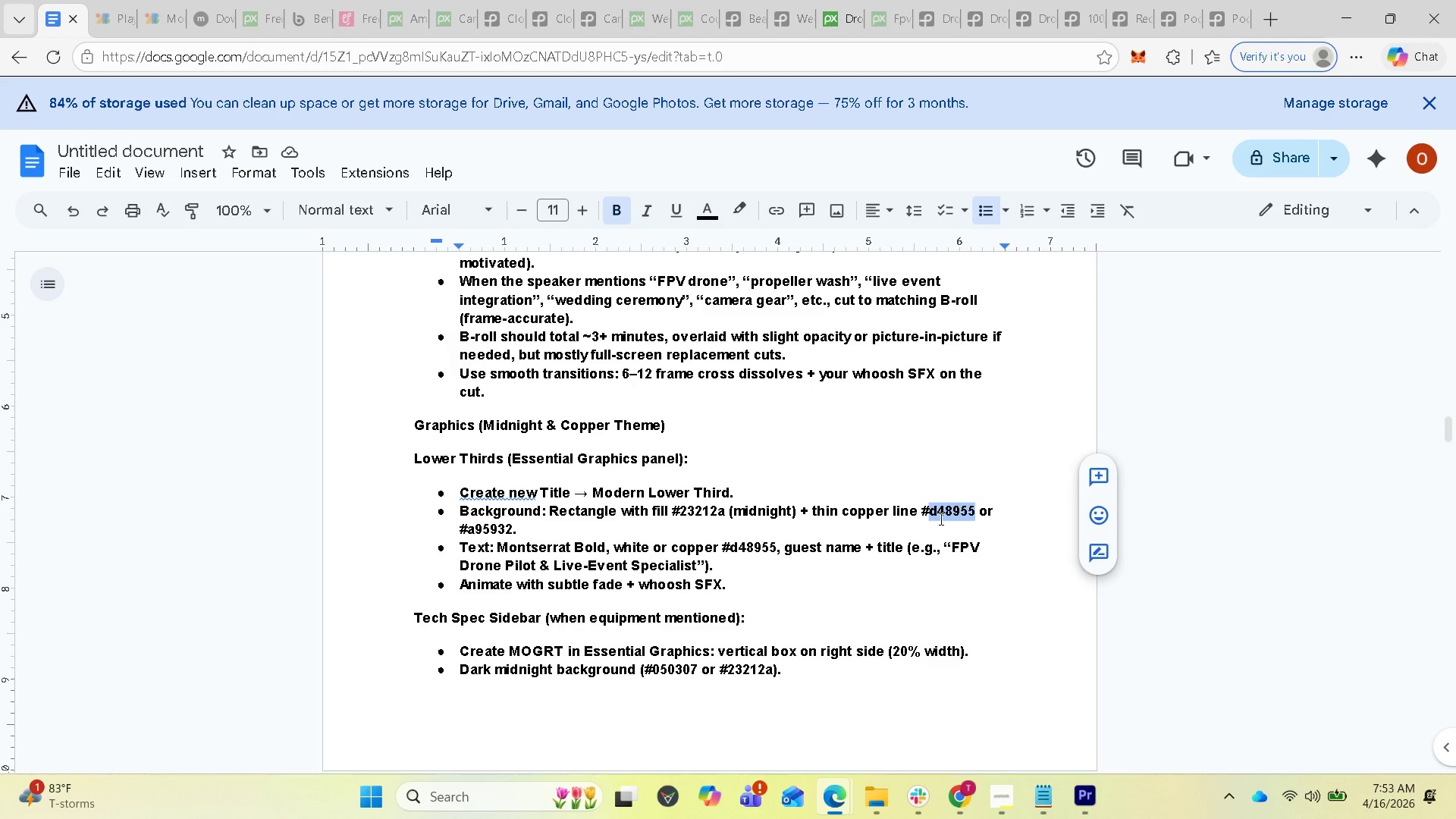 
wait(10.36)
 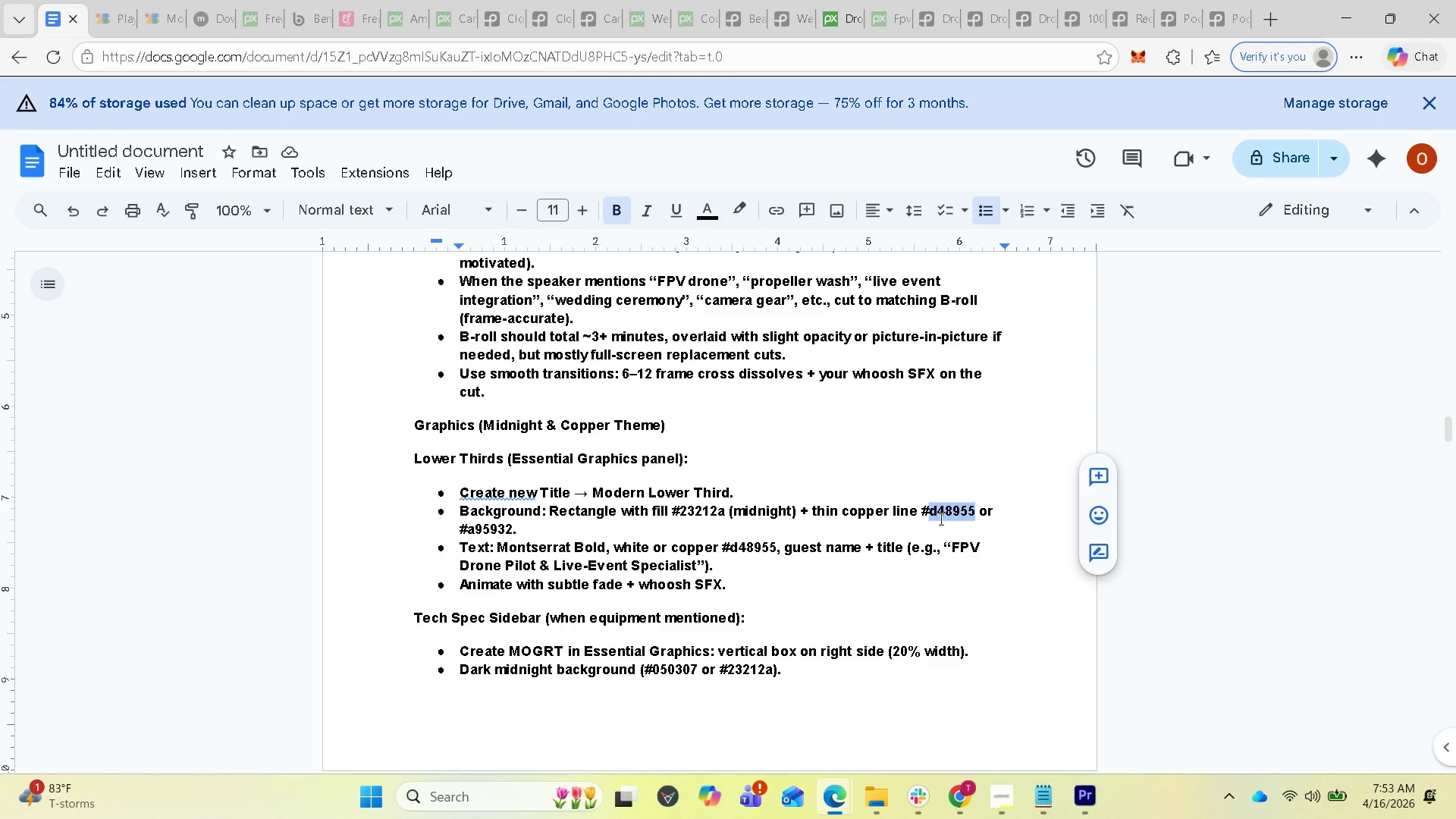 
left_click([1348, 19])
 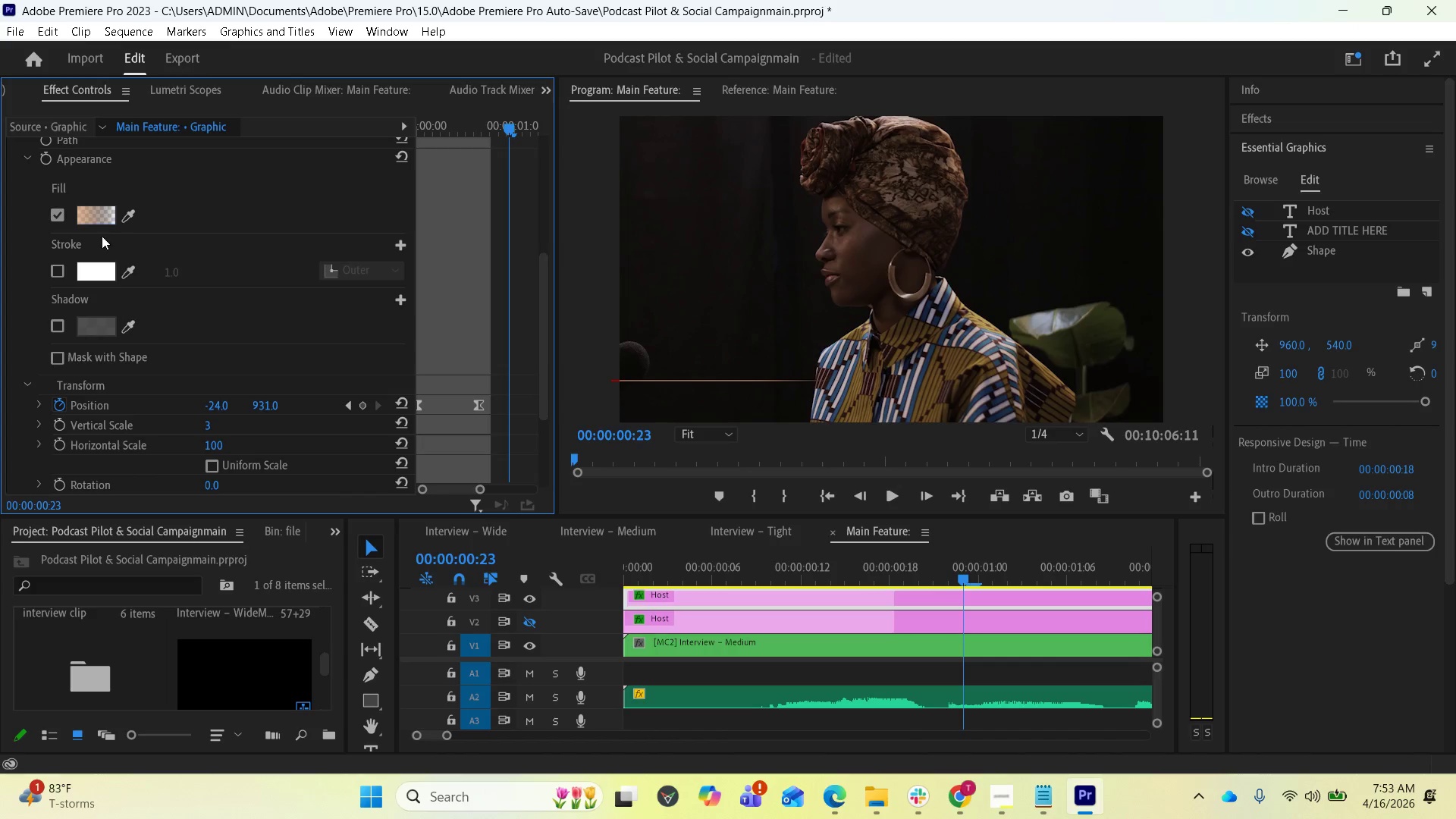 
left_click([91, 209])
 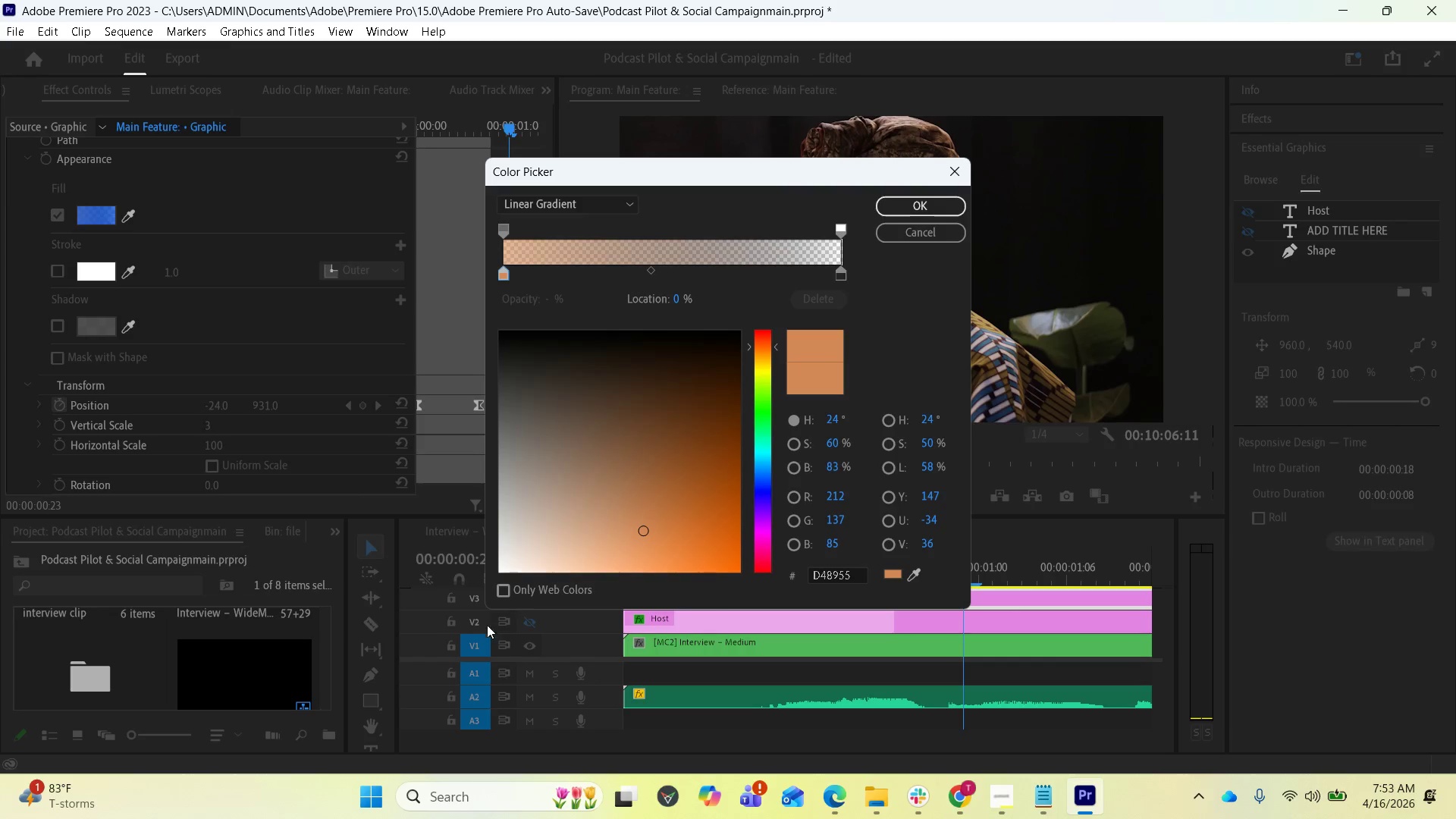 
left_click([681, 669])
 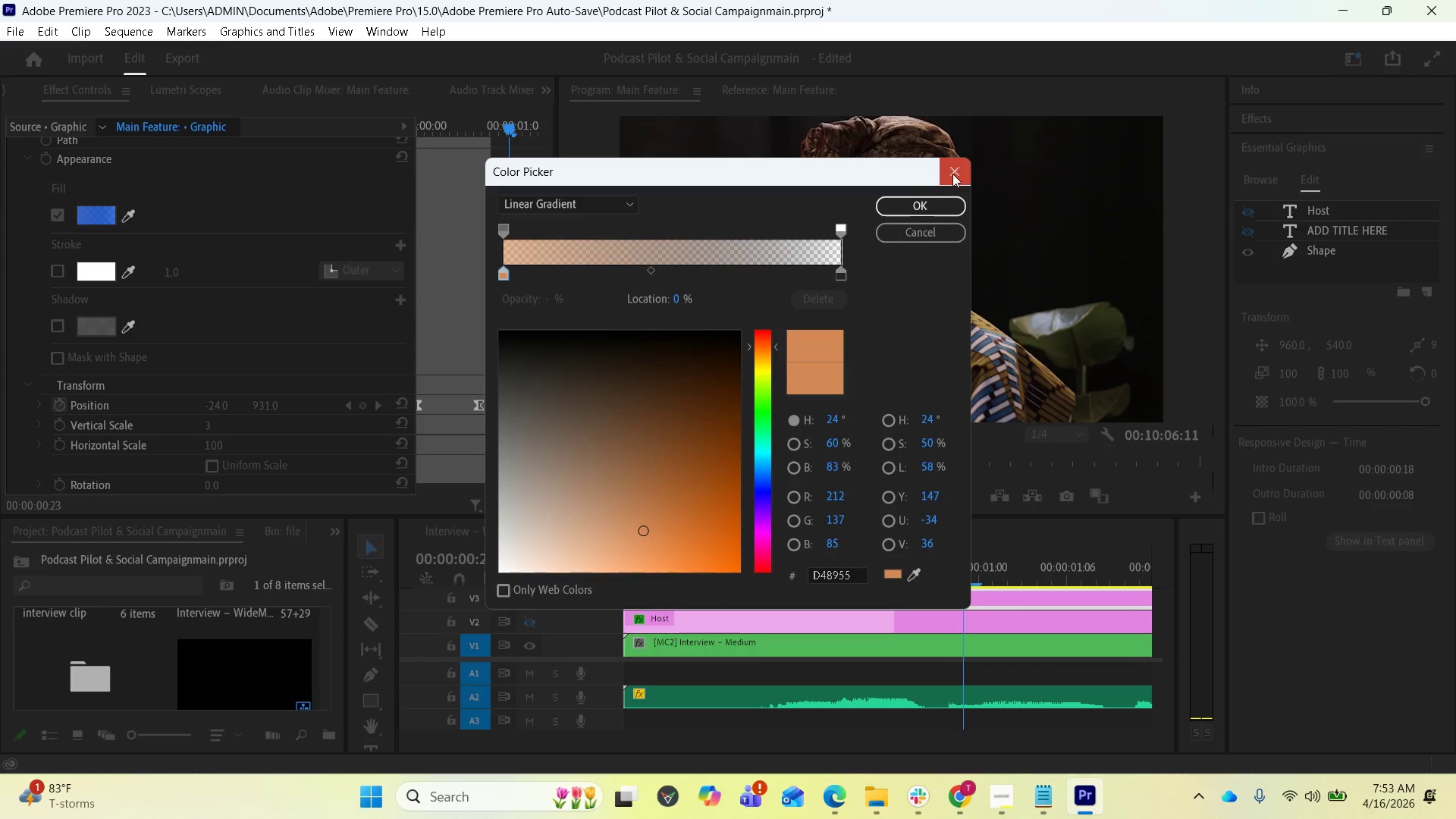 
left_click([964, 169])
 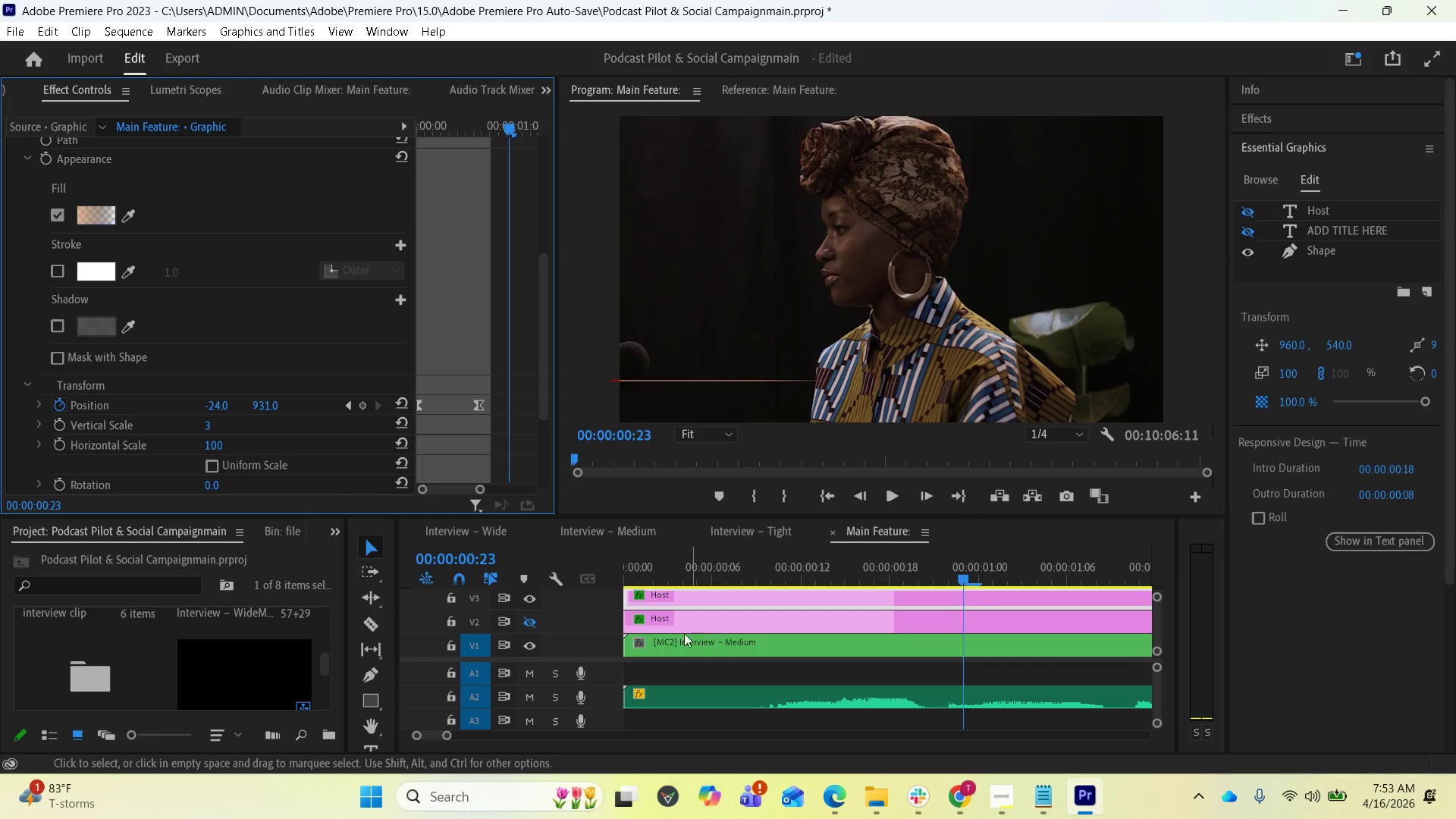 
left_click([534, 619])
 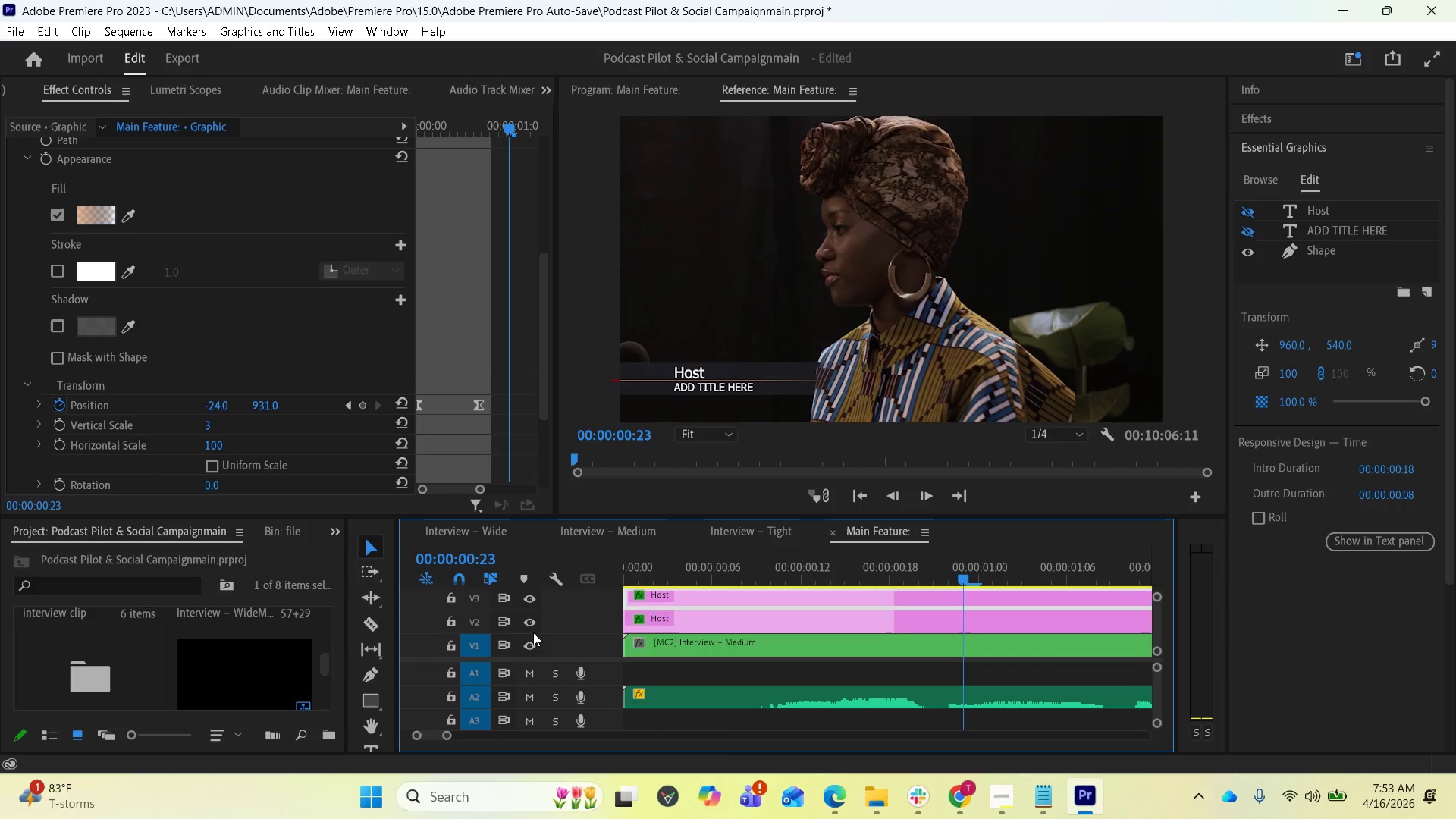 
mouse_move([529, 672])
 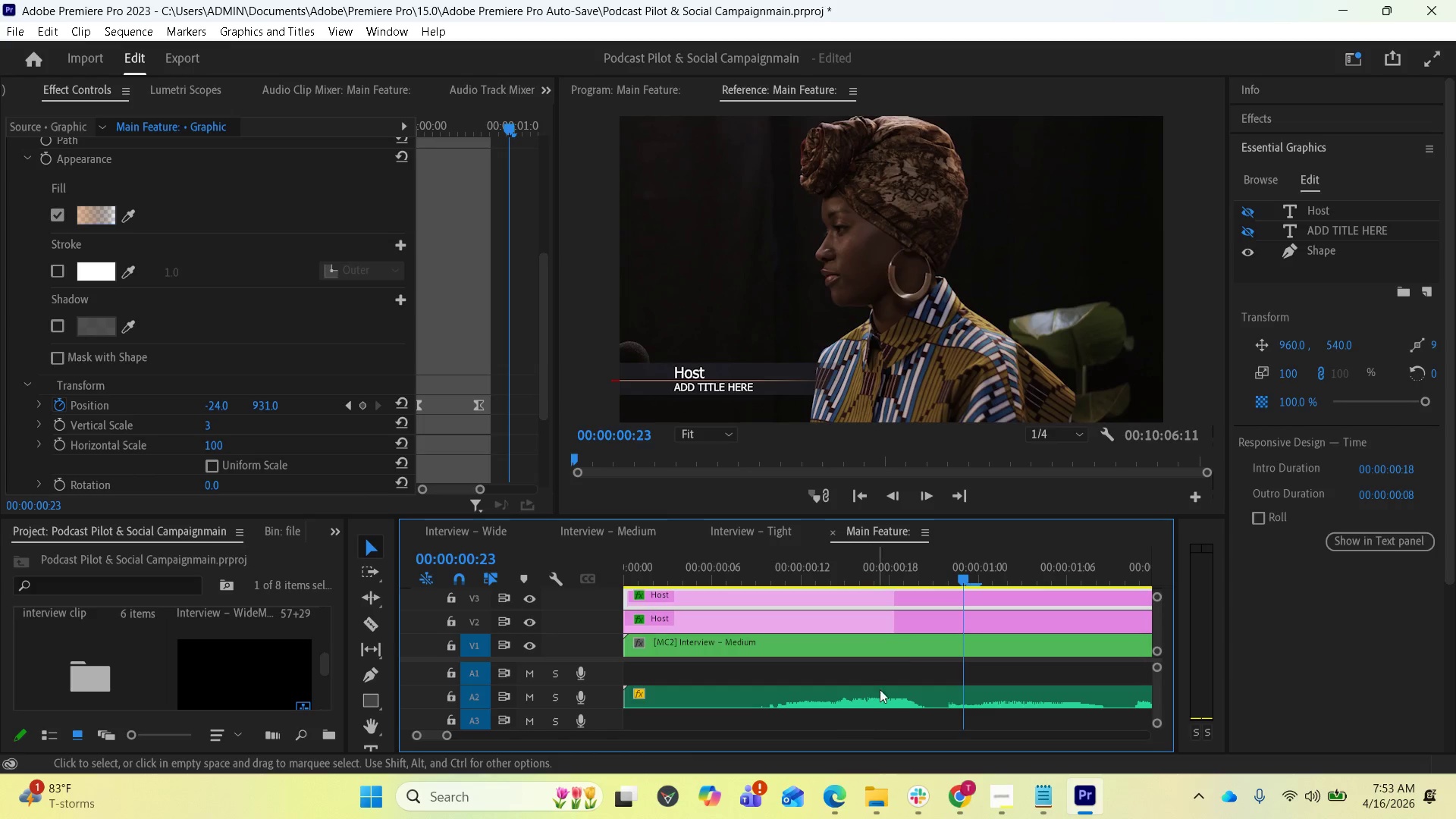 
left_click_drag(start_coordinate=[956, 579], to_coordinate=[625, 569])
 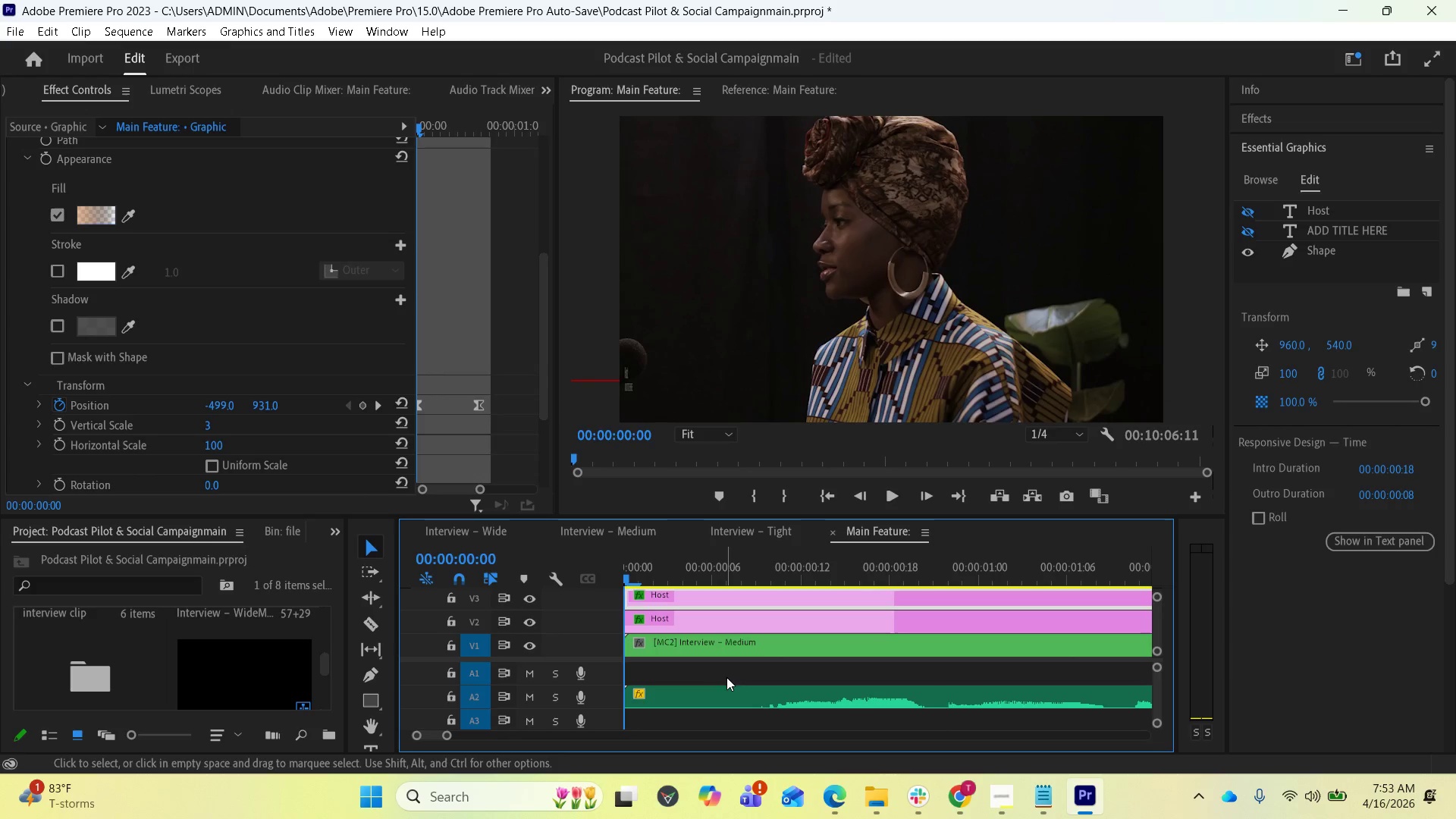 
key(Space)
 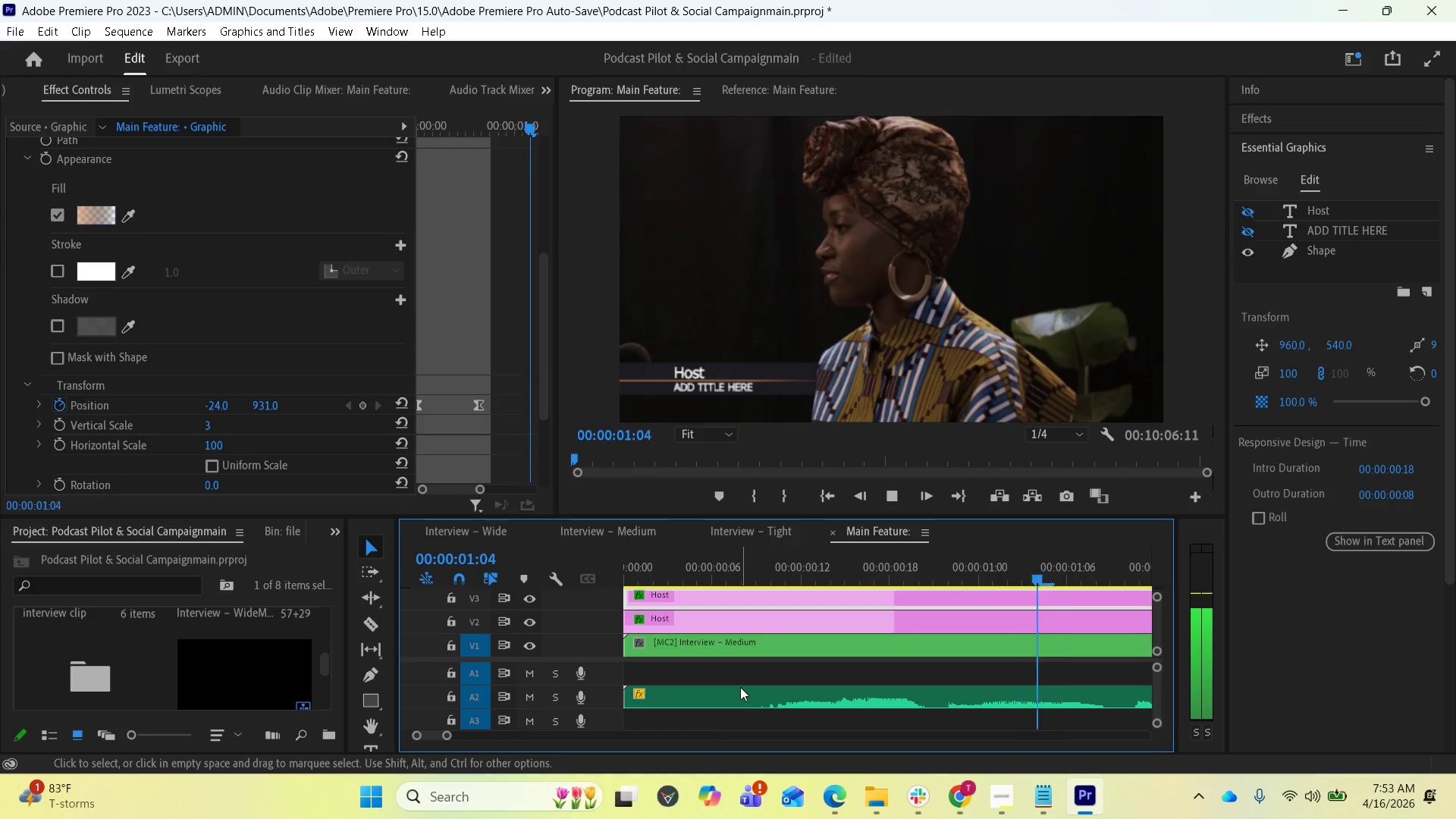 
key(Space)
 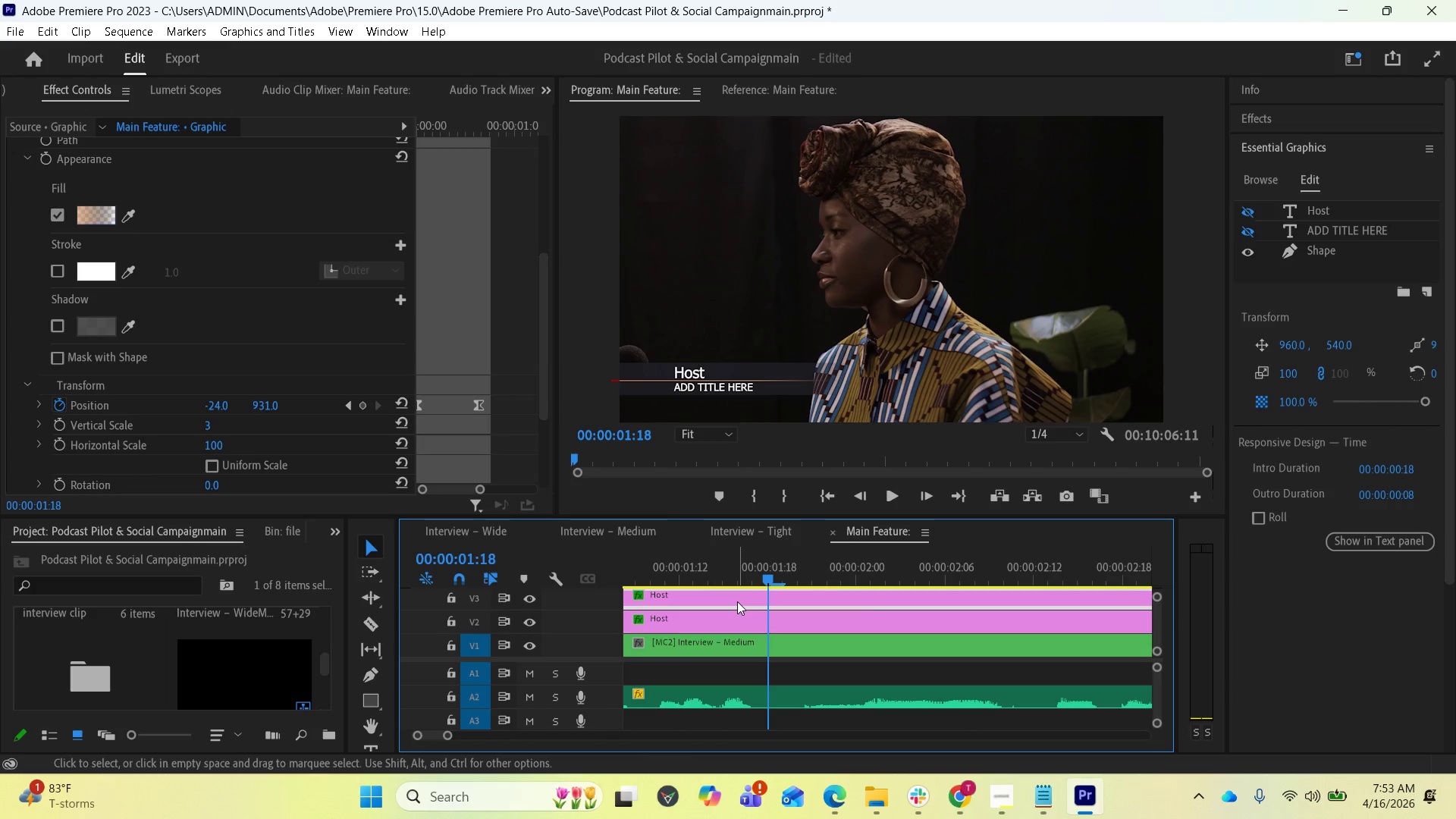 
left_click_drag(start_coordinate=[748, 616], to_coordinate=[744, 613])
 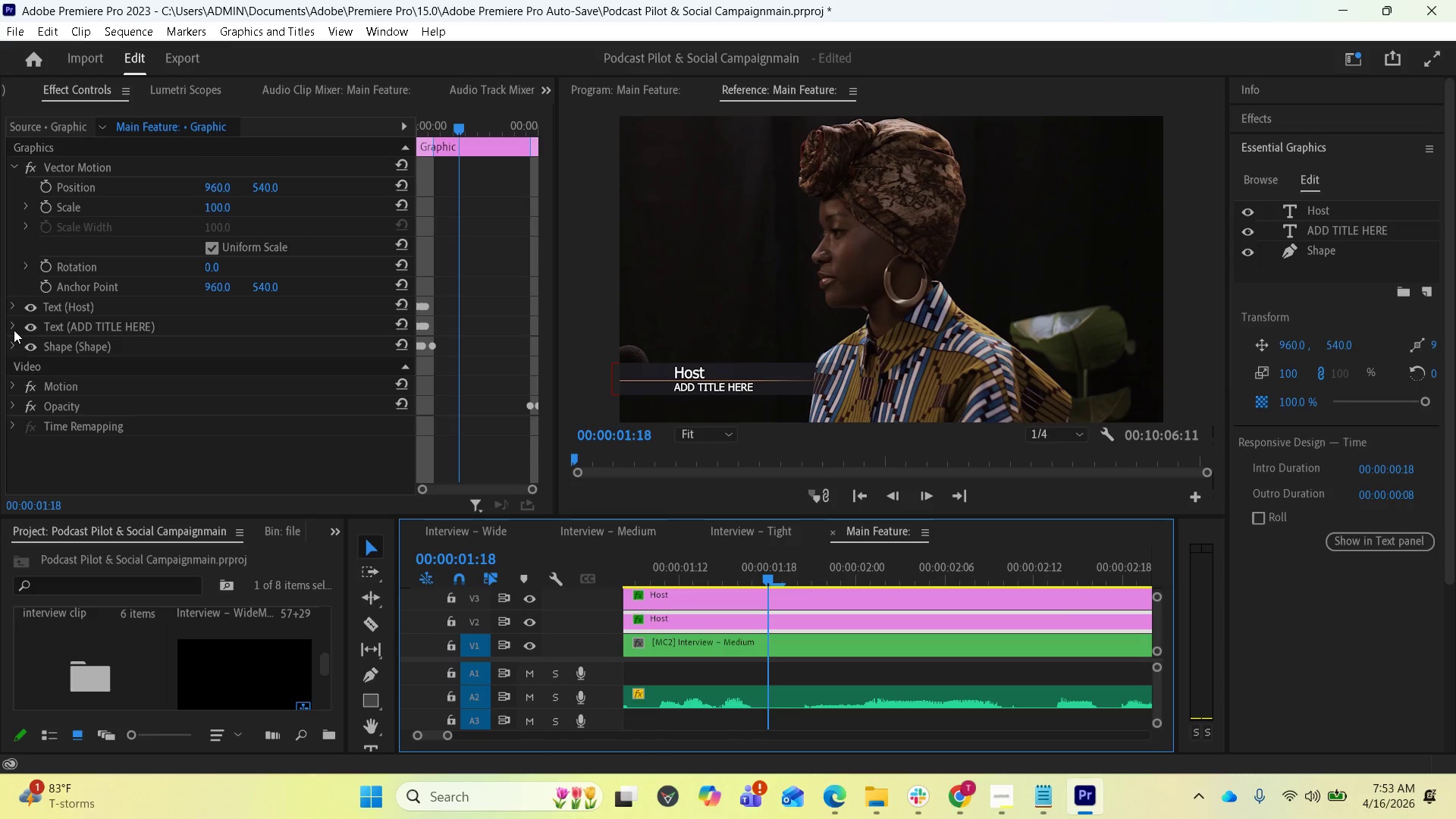 
wait(10.53)
 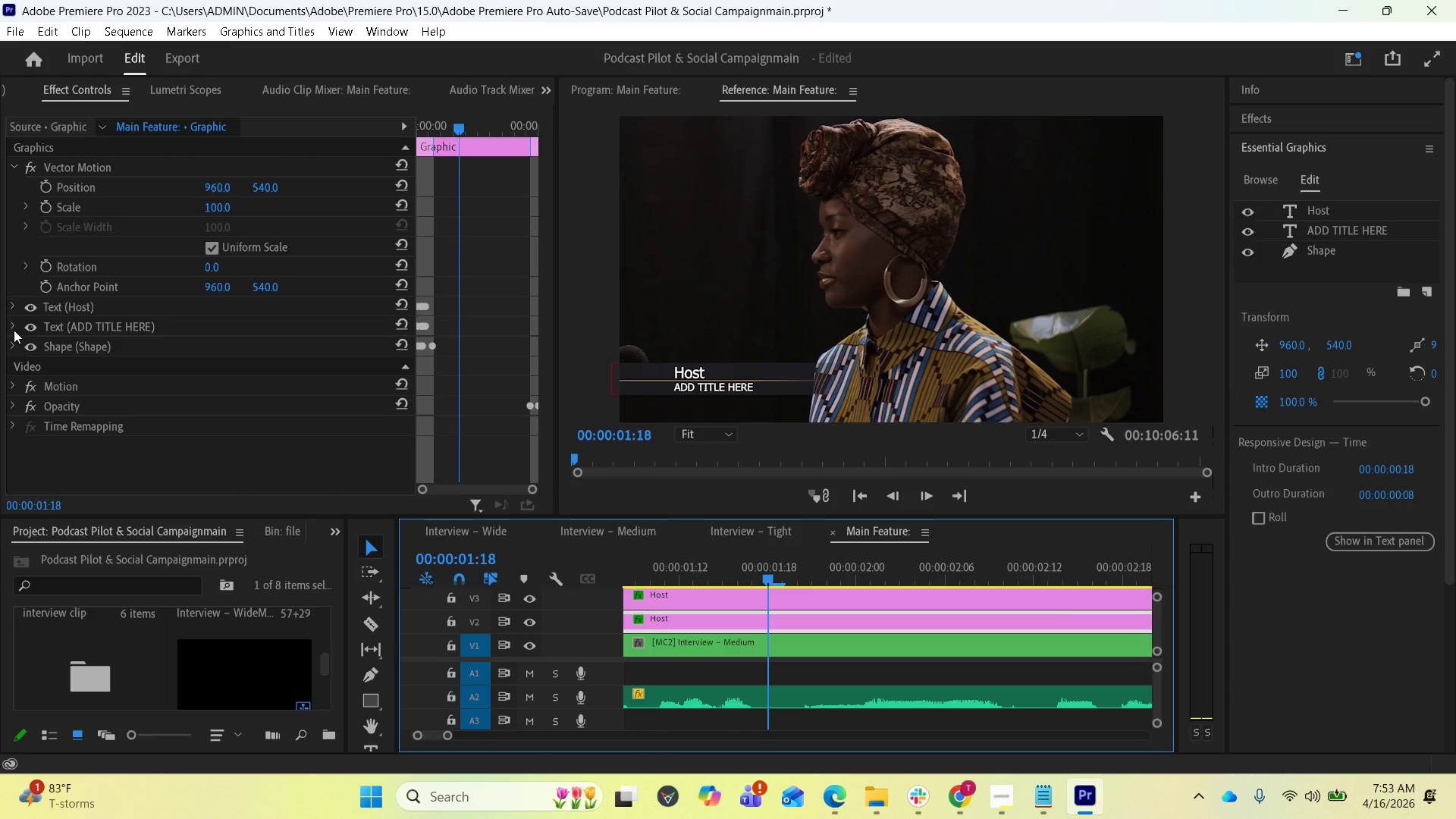 
left_click([13, 344])
 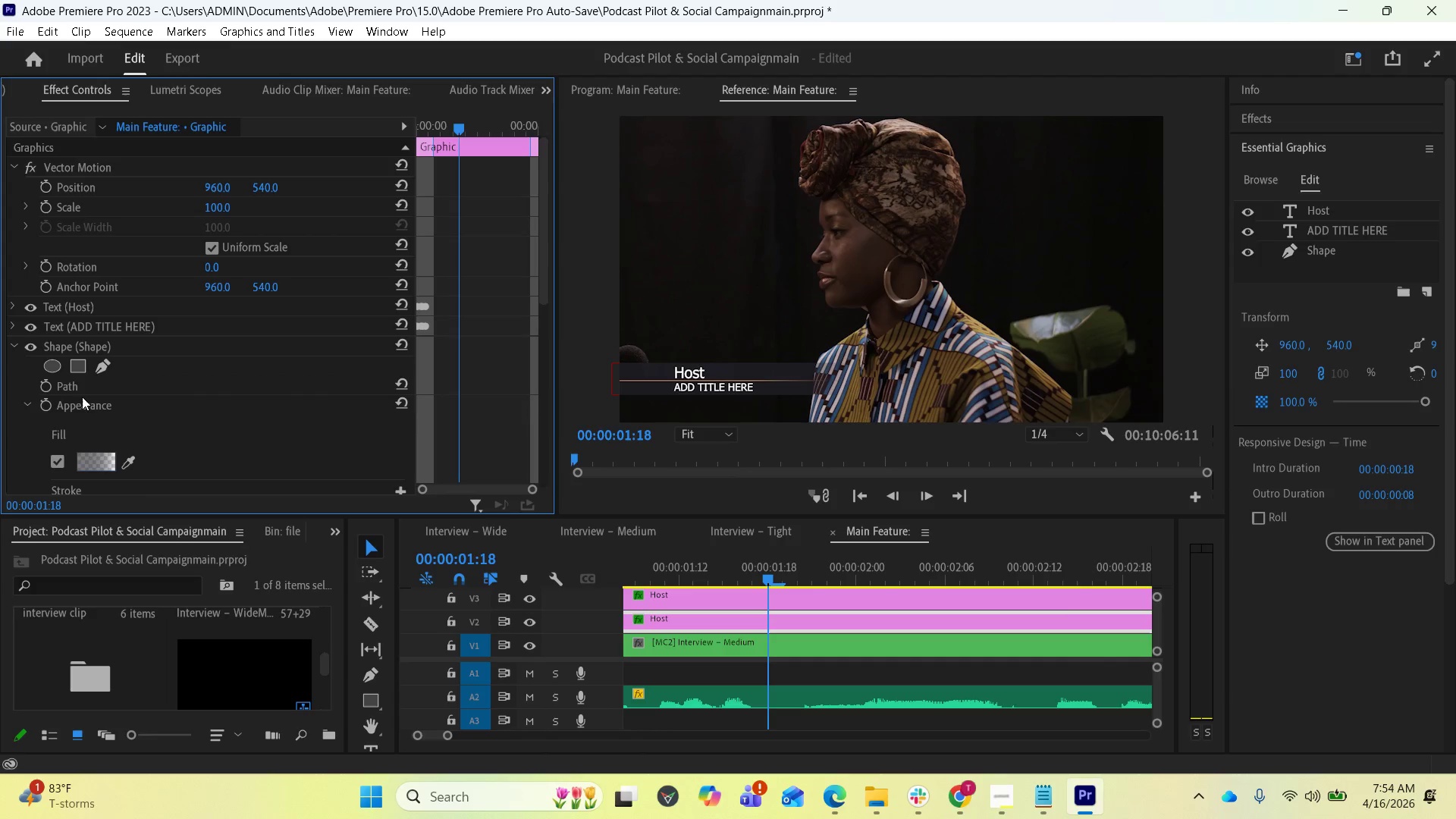 
scroll: coordinate [112, 423], scroll_direction: down, amount: 1.0
 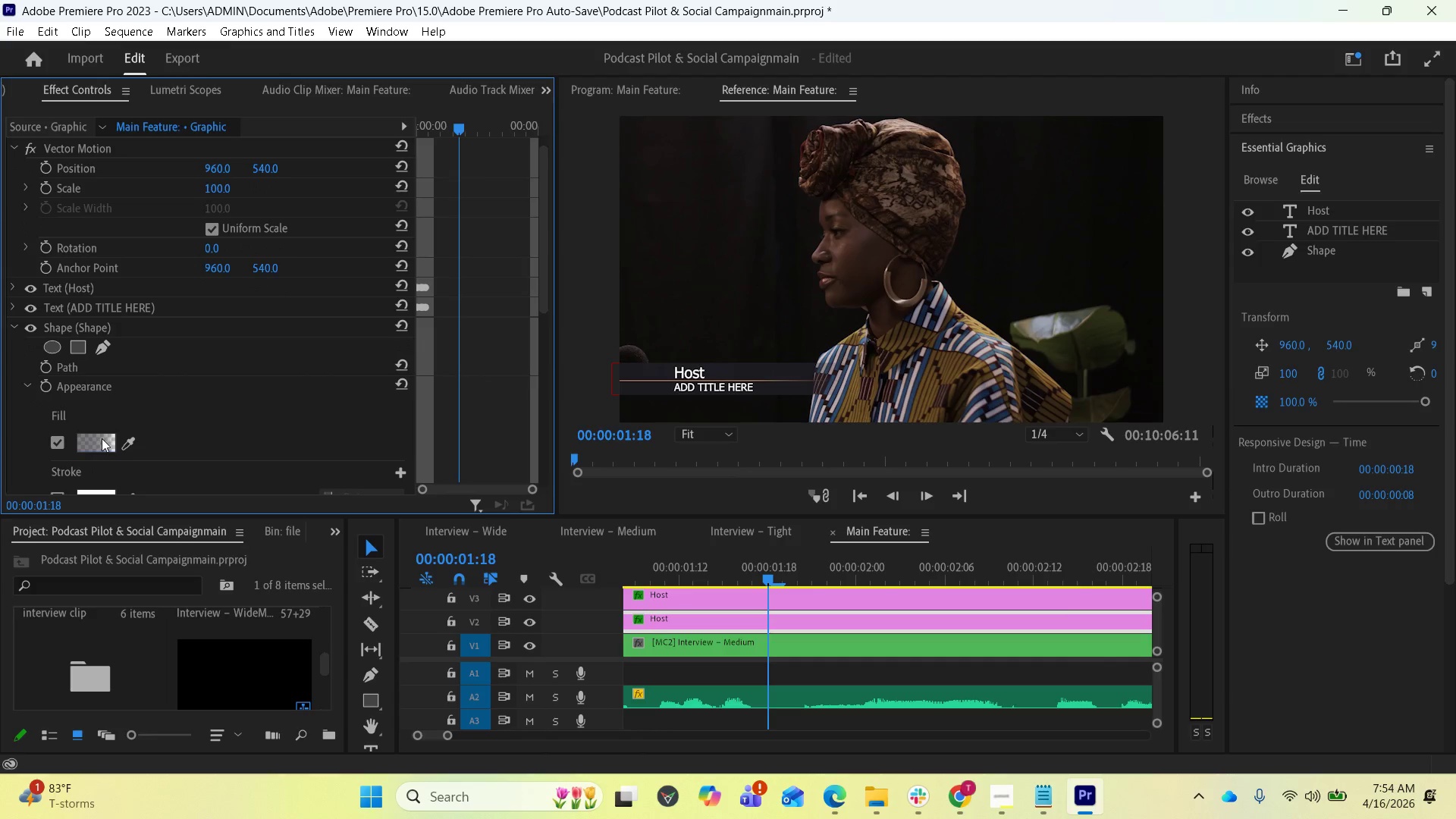 
left_click([101, 438])
 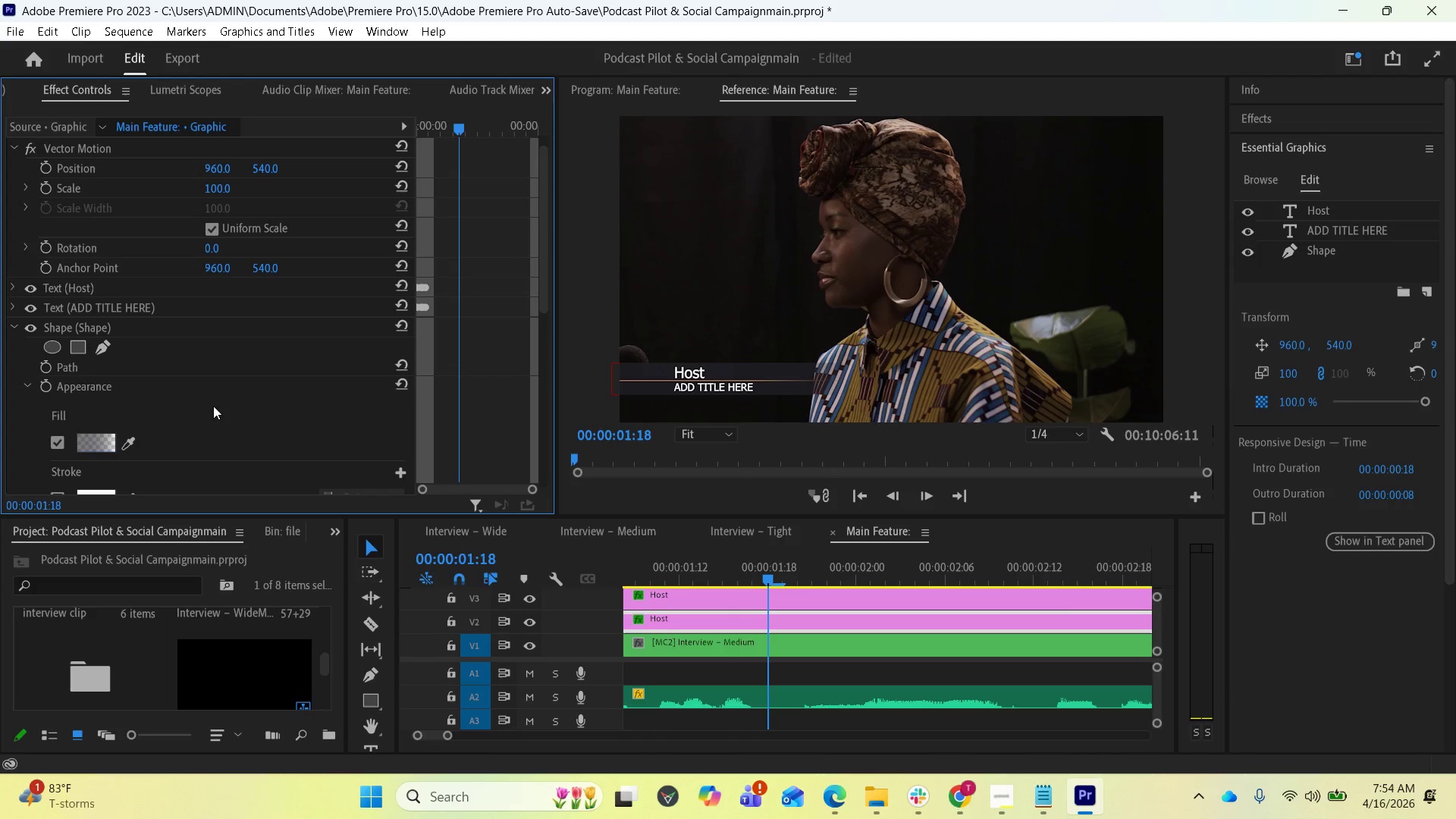 
wait(6.89)
 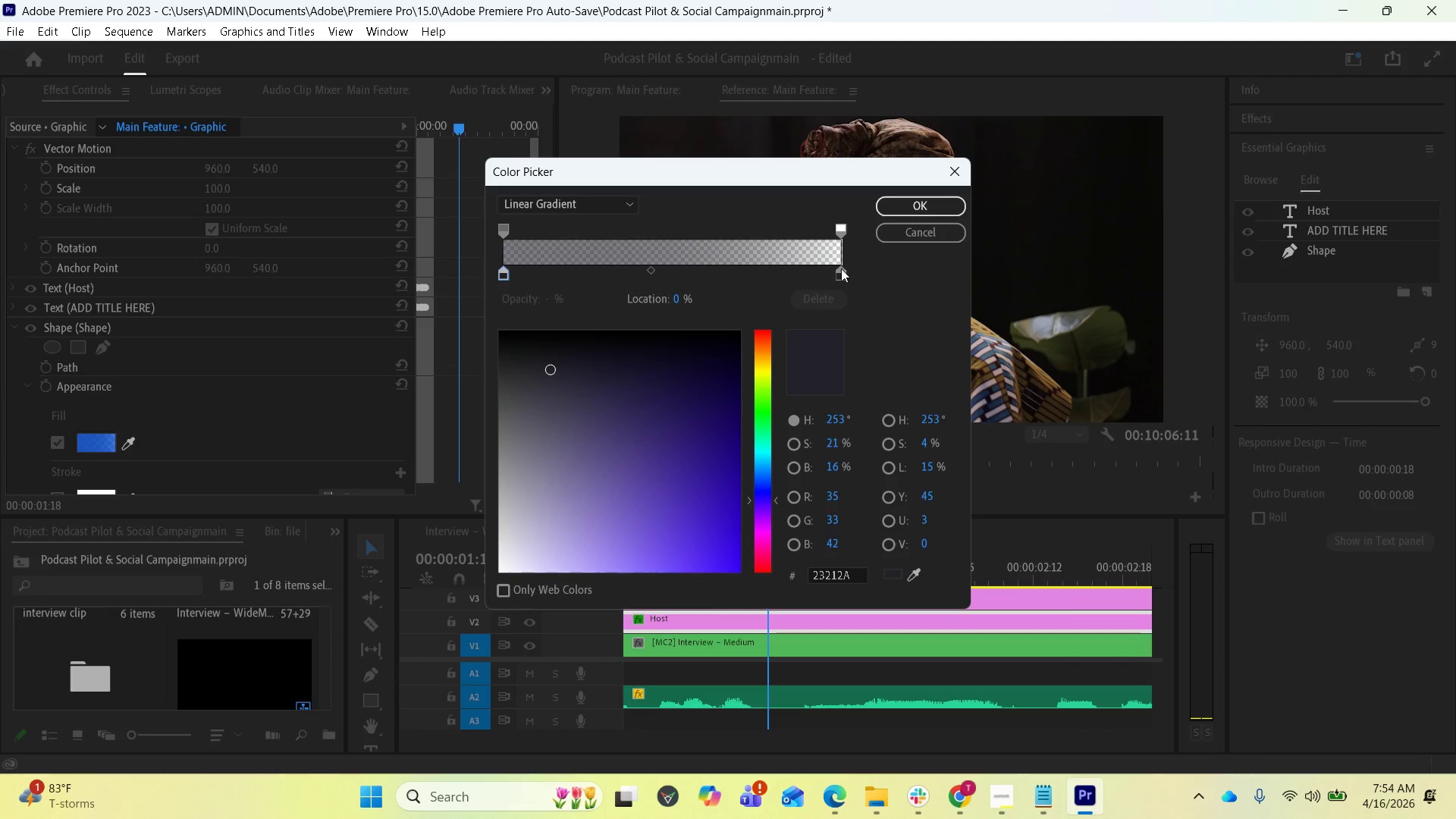 
left_click([16, 287])
 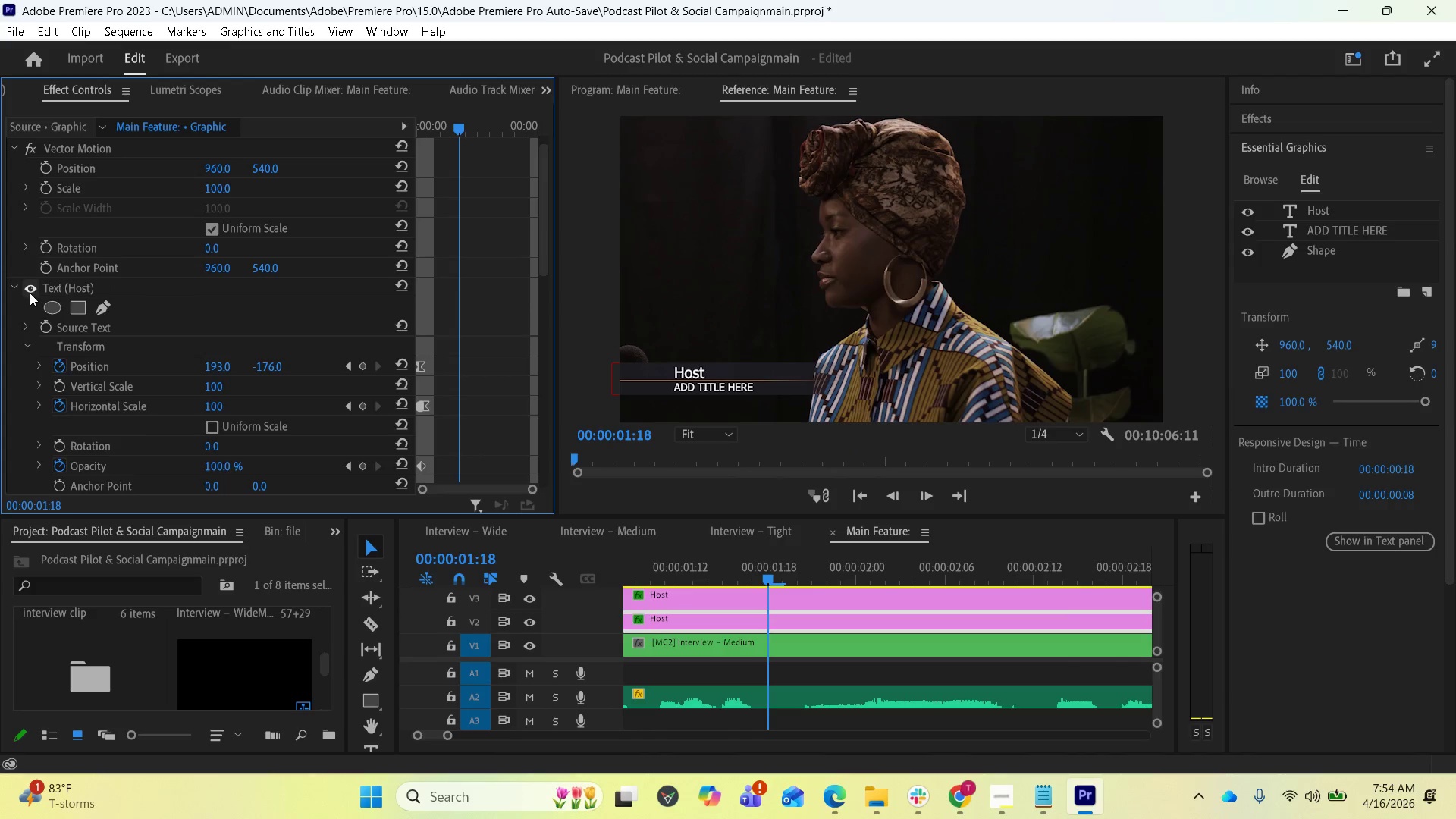 
left_click([12, 287])
 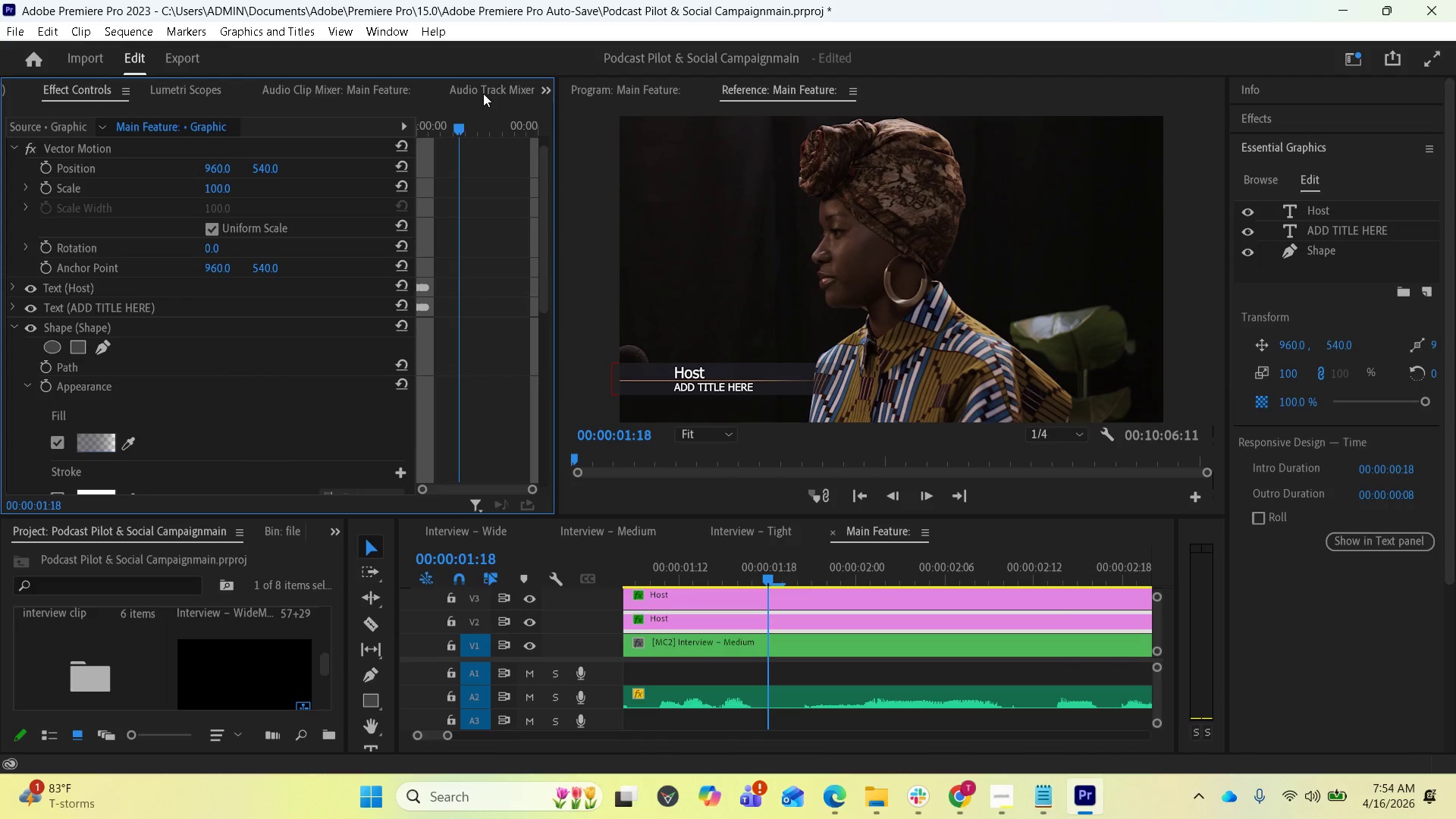 
wait(6.38)
 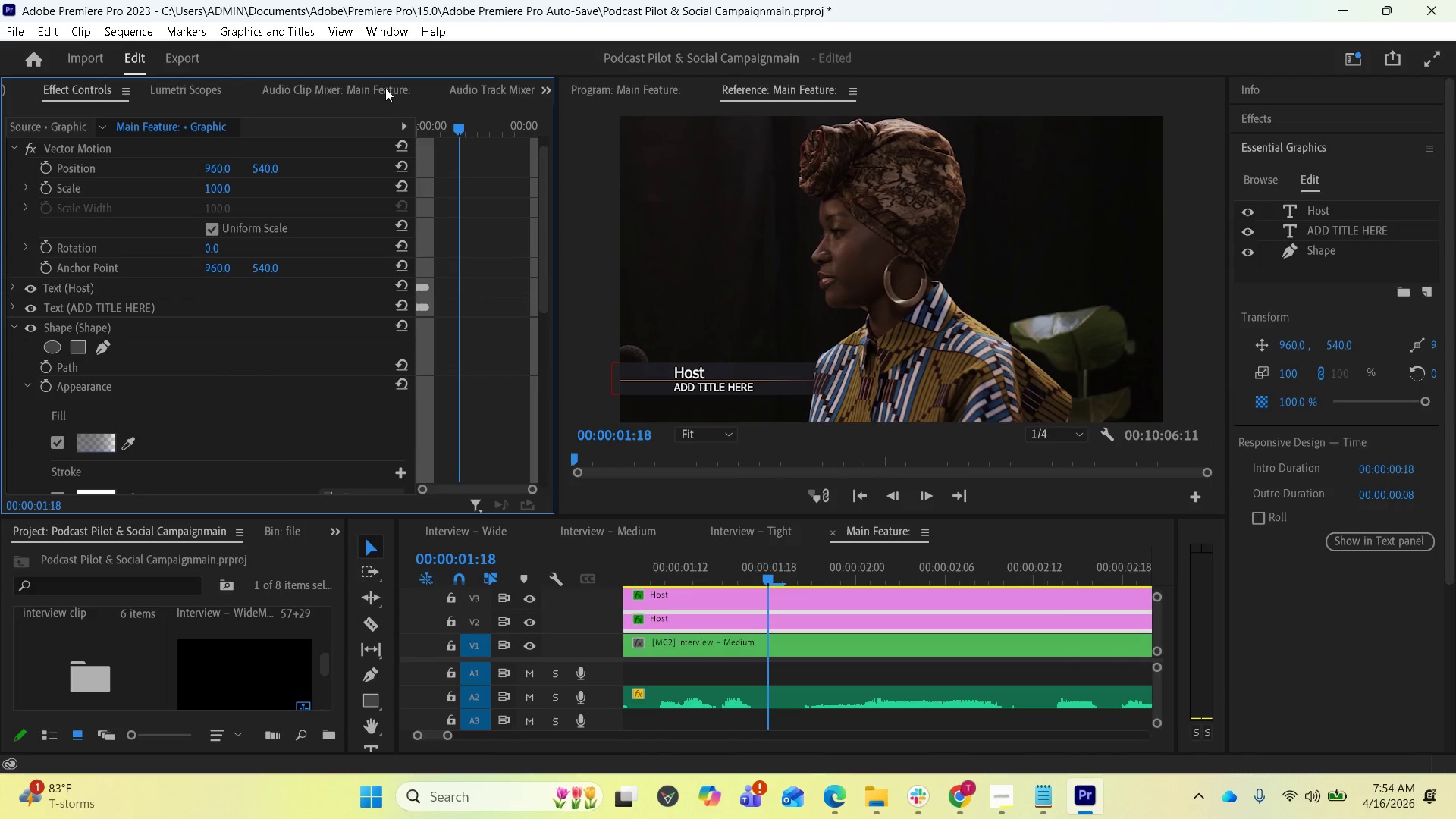 
left_click([546, 92])
 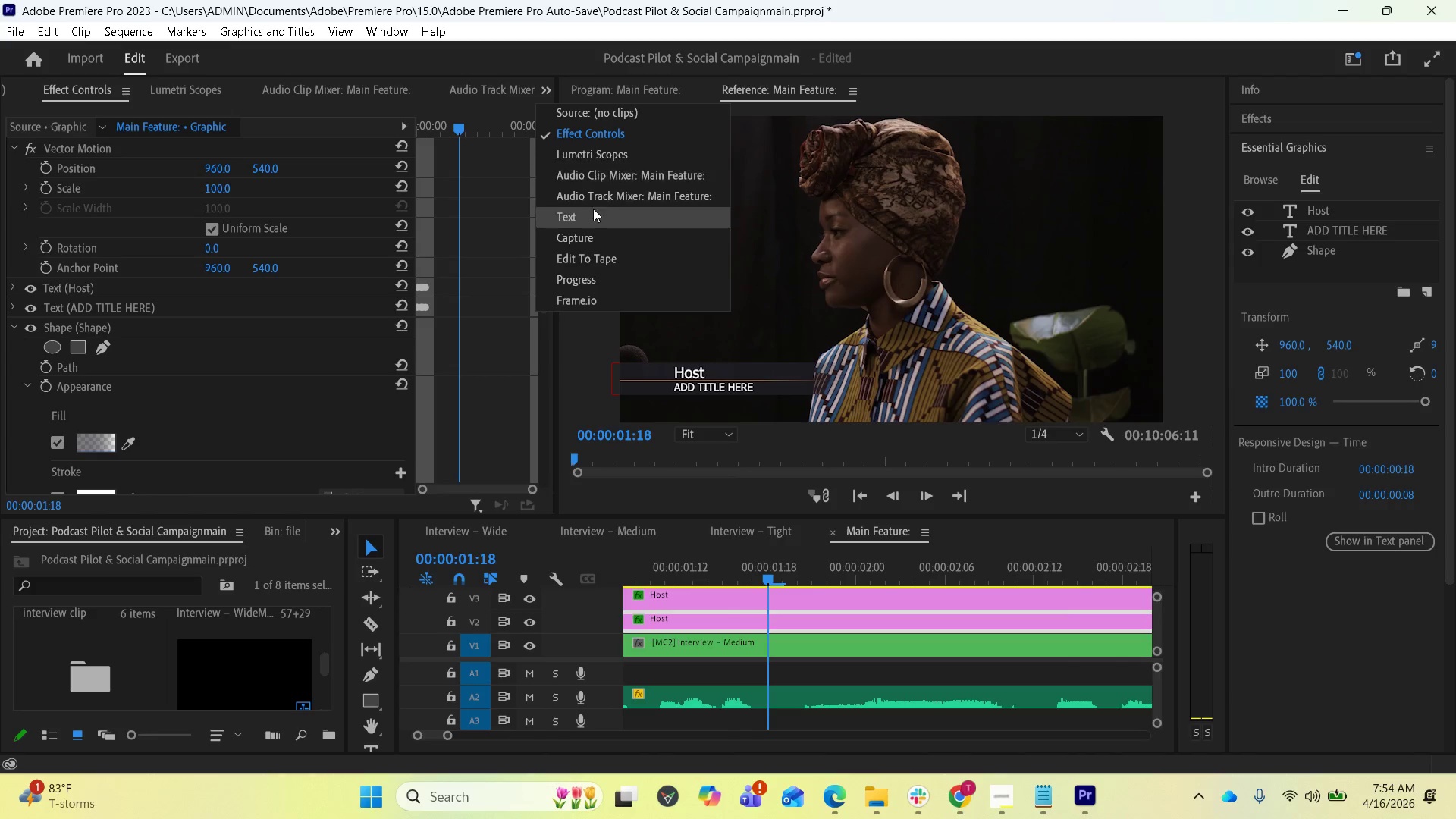 
left_click([592, 215])
 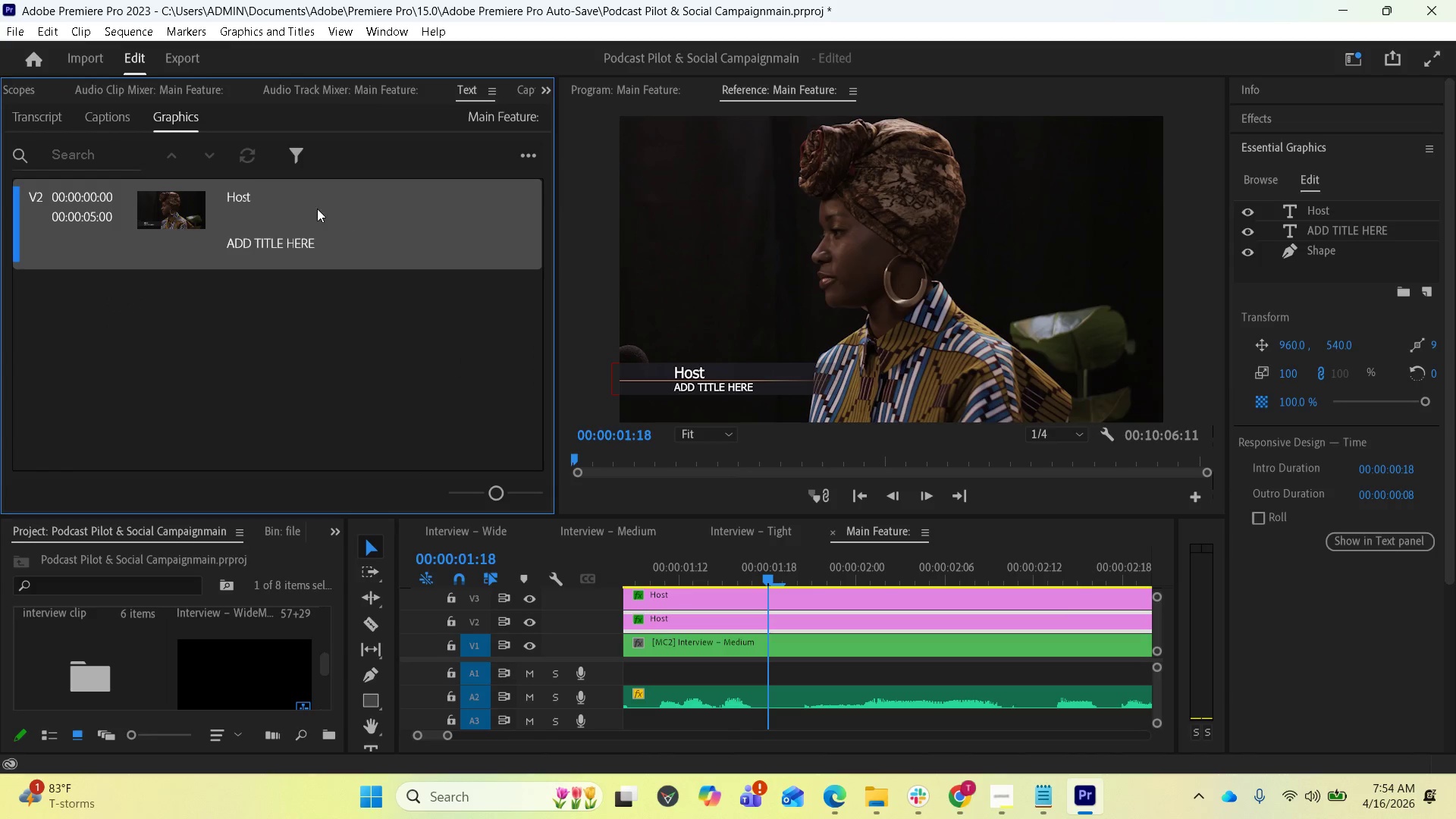 
double_click([315, 208])
 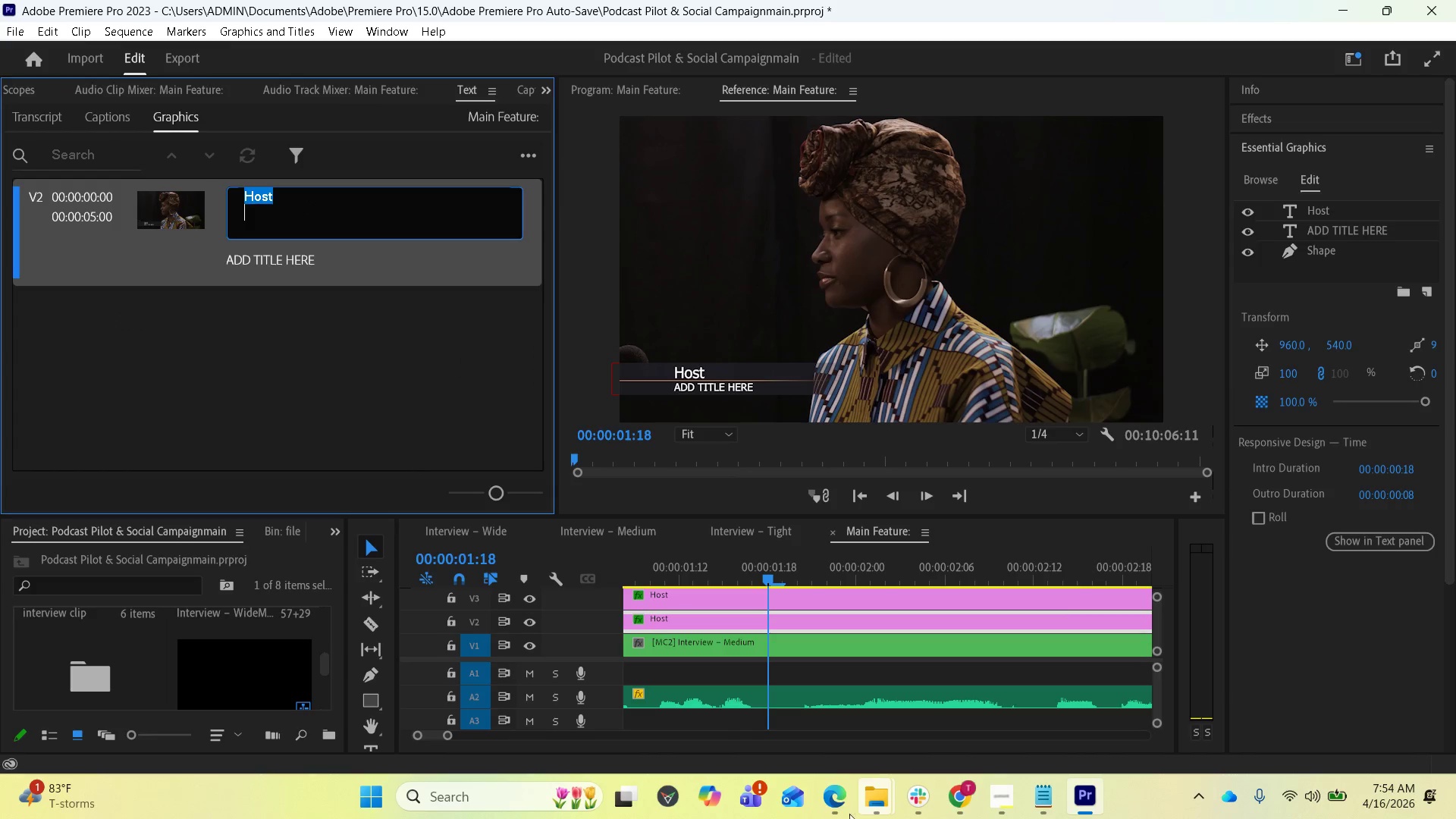 
left_click([824, 800])
 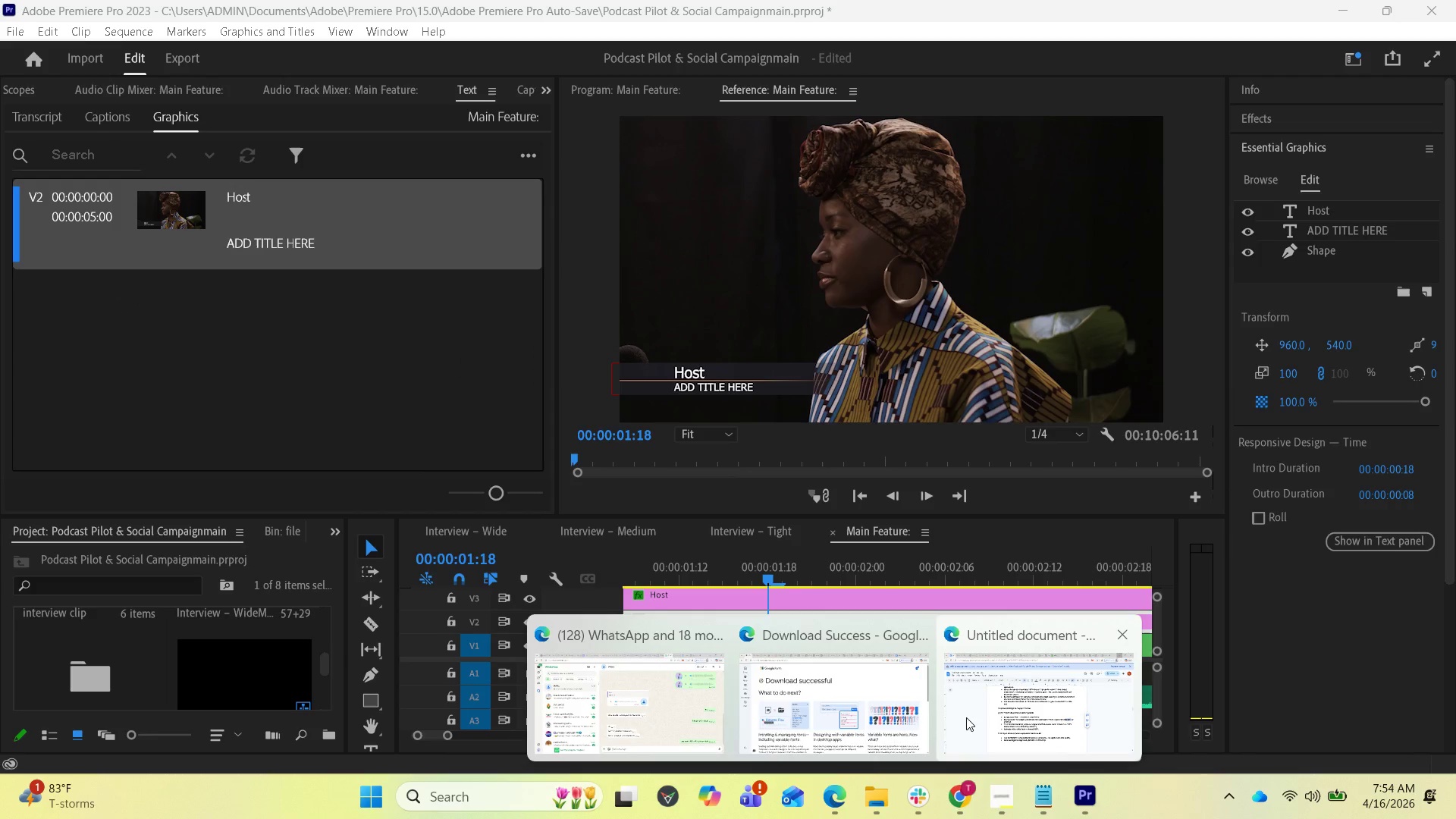 
left_click([983, 714])
 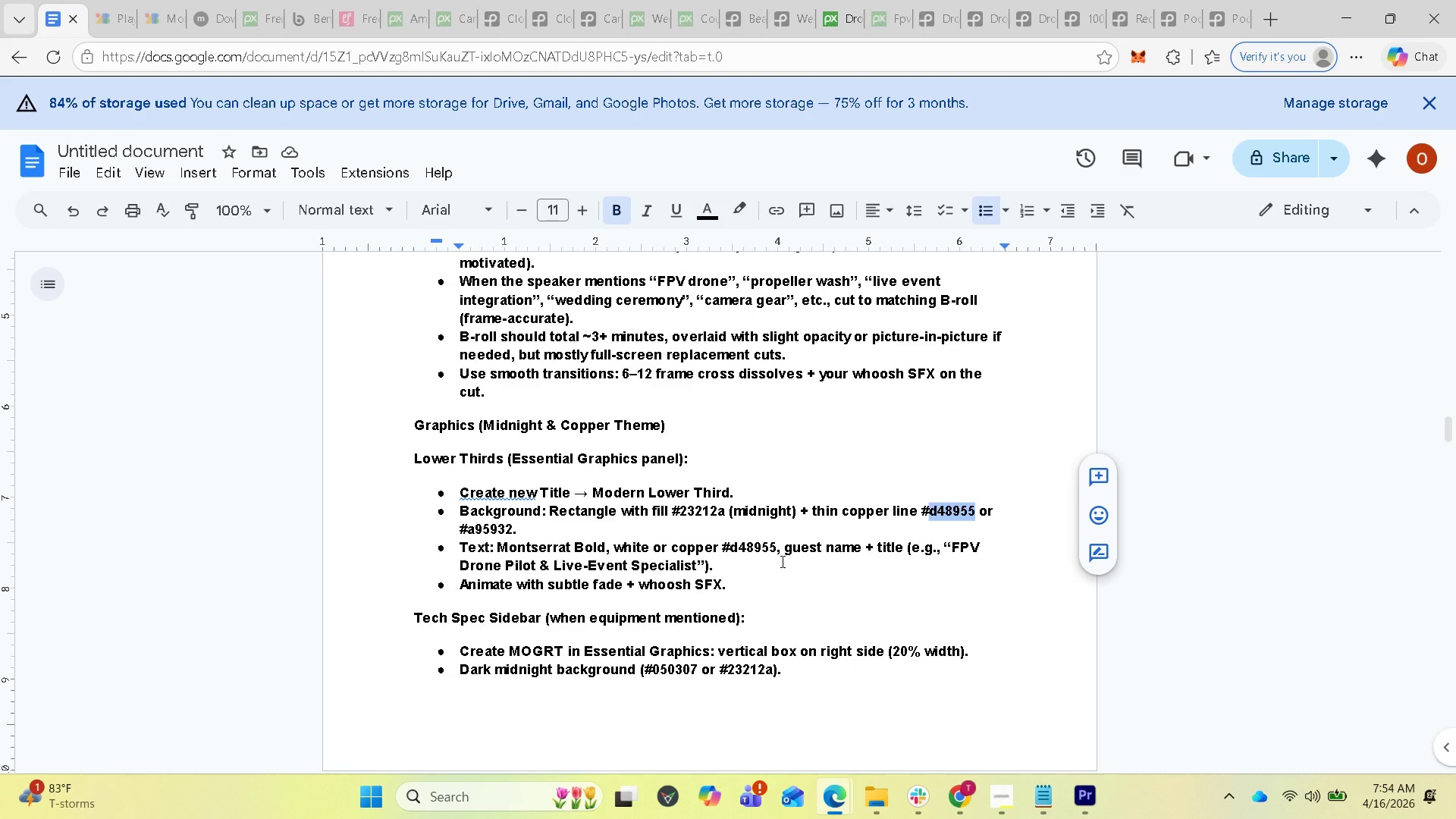 
scroll: coordinate [761, 663], scroll_direction: down, amount: 33.0
 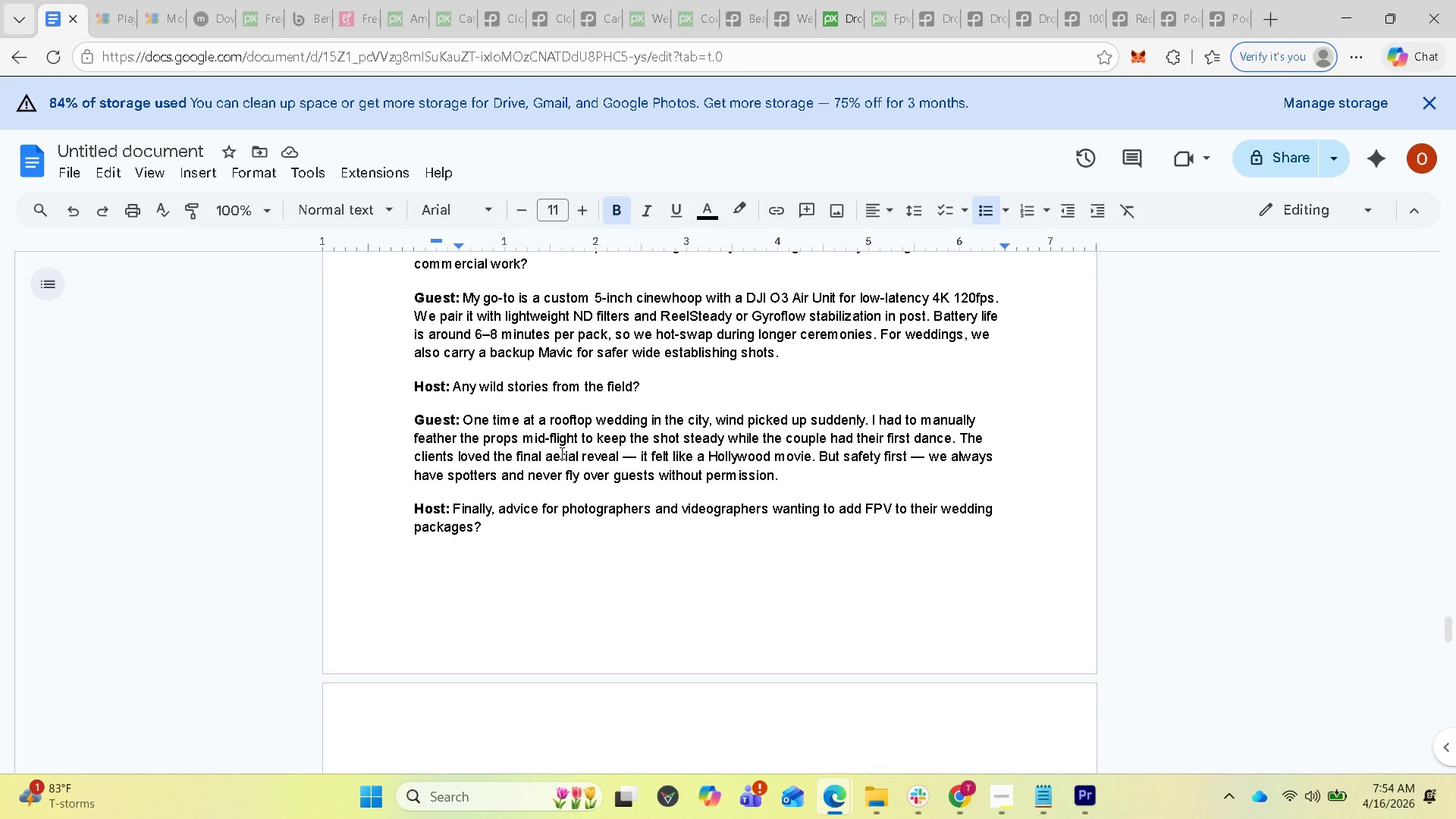 
scroll: coordinate [576, 479], scroll_direction: up, amount: 7.0
 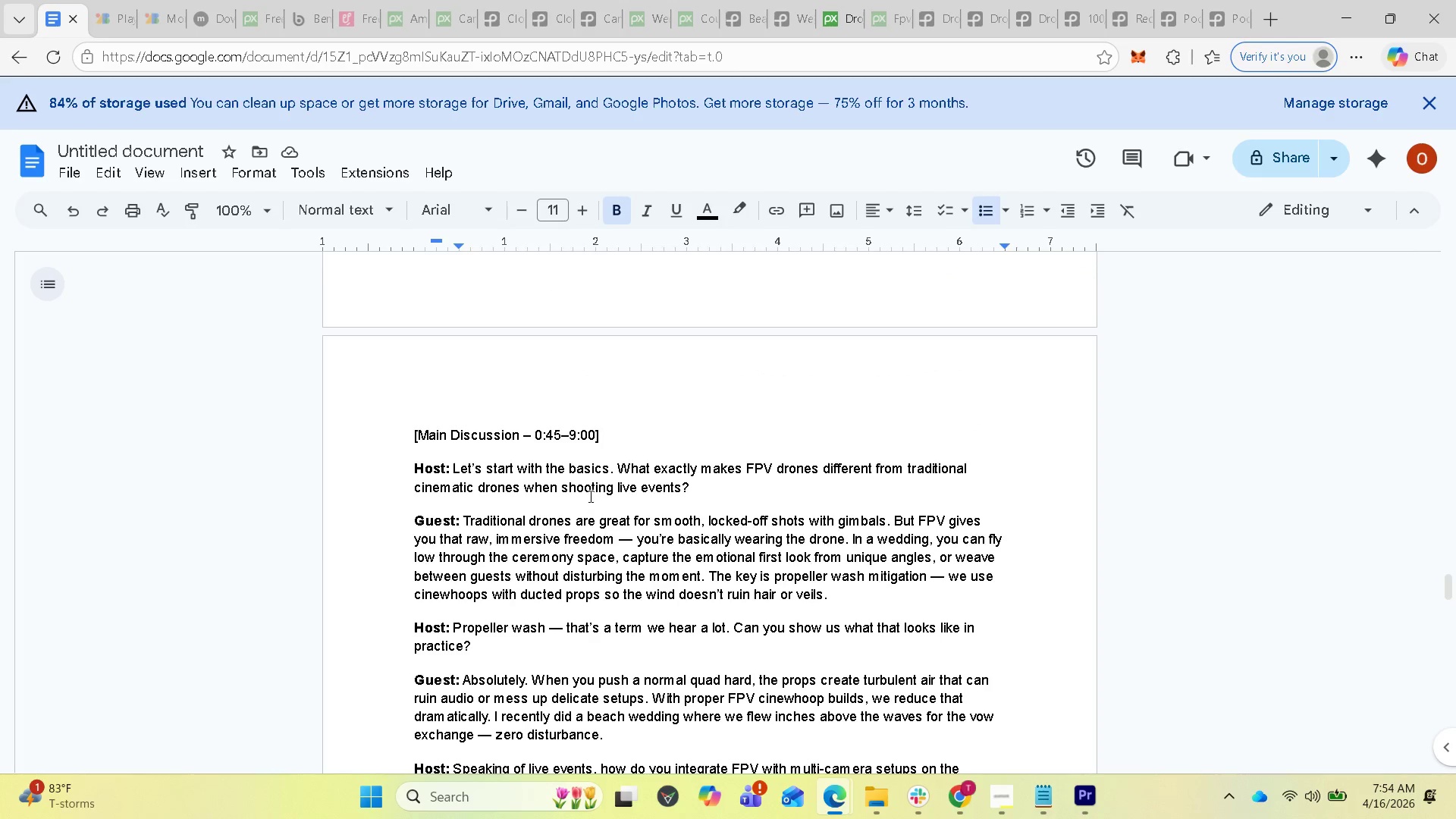 
scroll: coordinate [589, 510], scroll_direction: down, amount: 3.0
 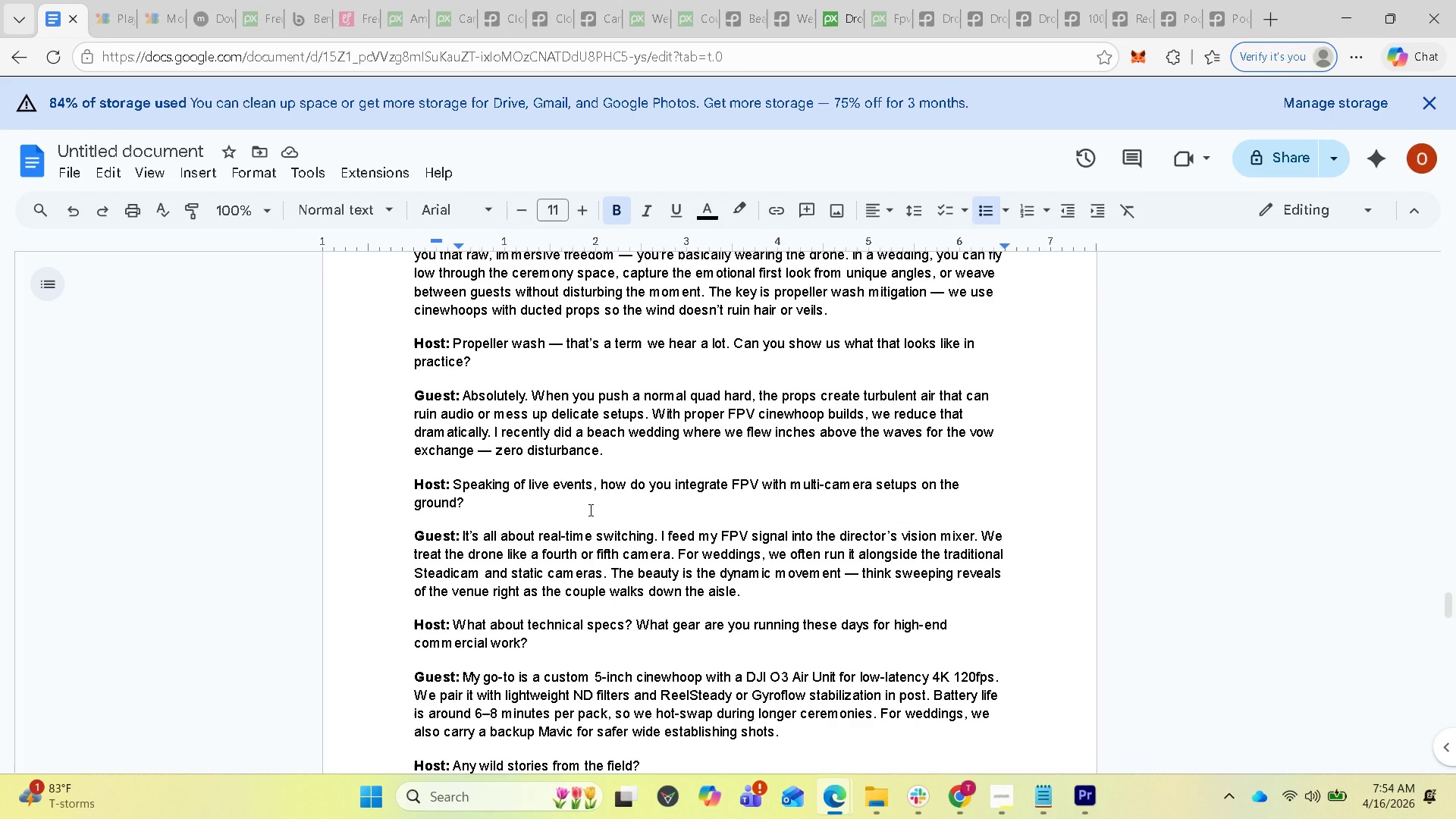 
scroll: coordinate [582, 507], scroll_direction: up, amount: 7.0
 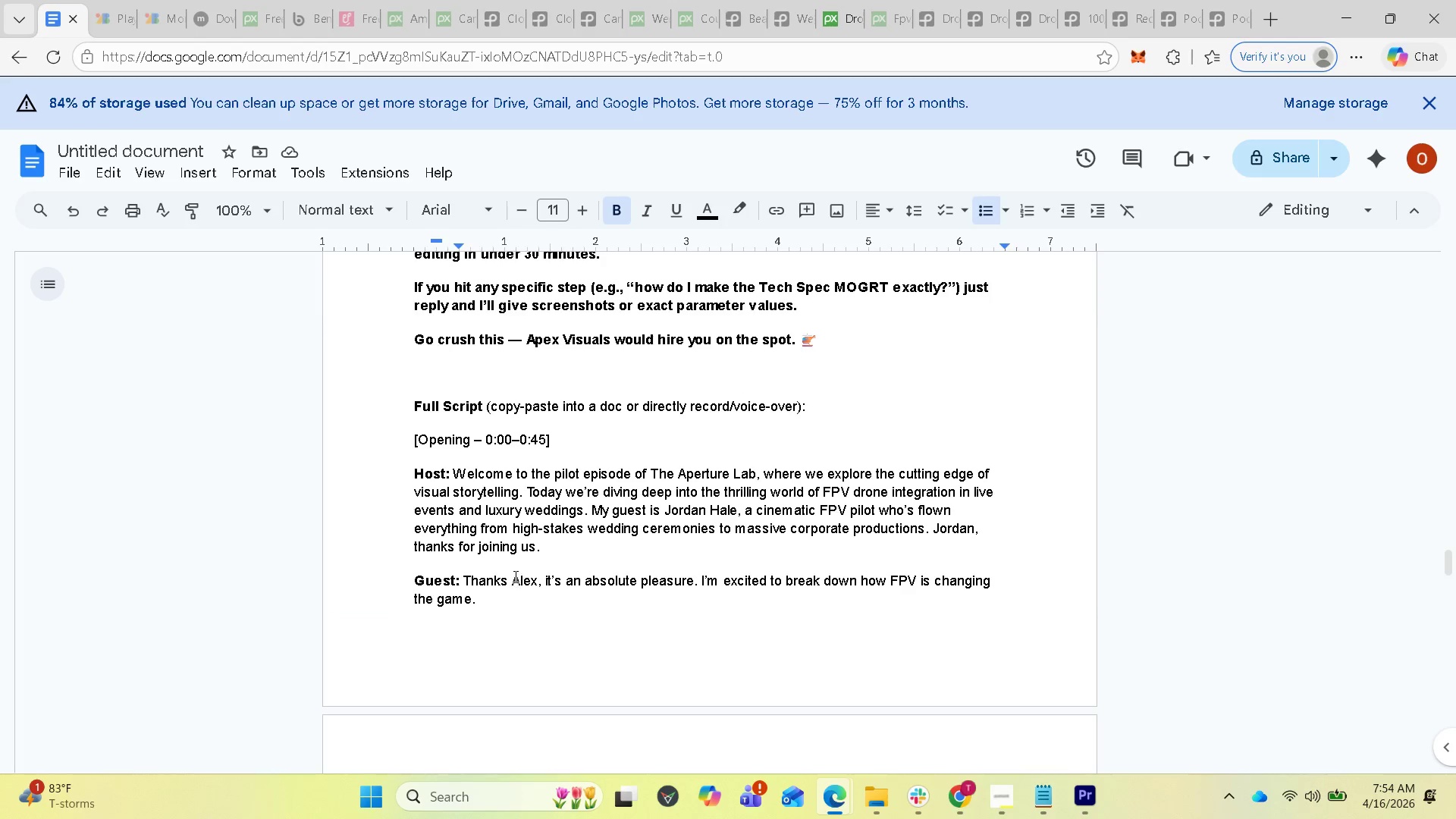 
left_click_drag(start_coordinate=[513, 577], to_coordinate=[538, 582])
 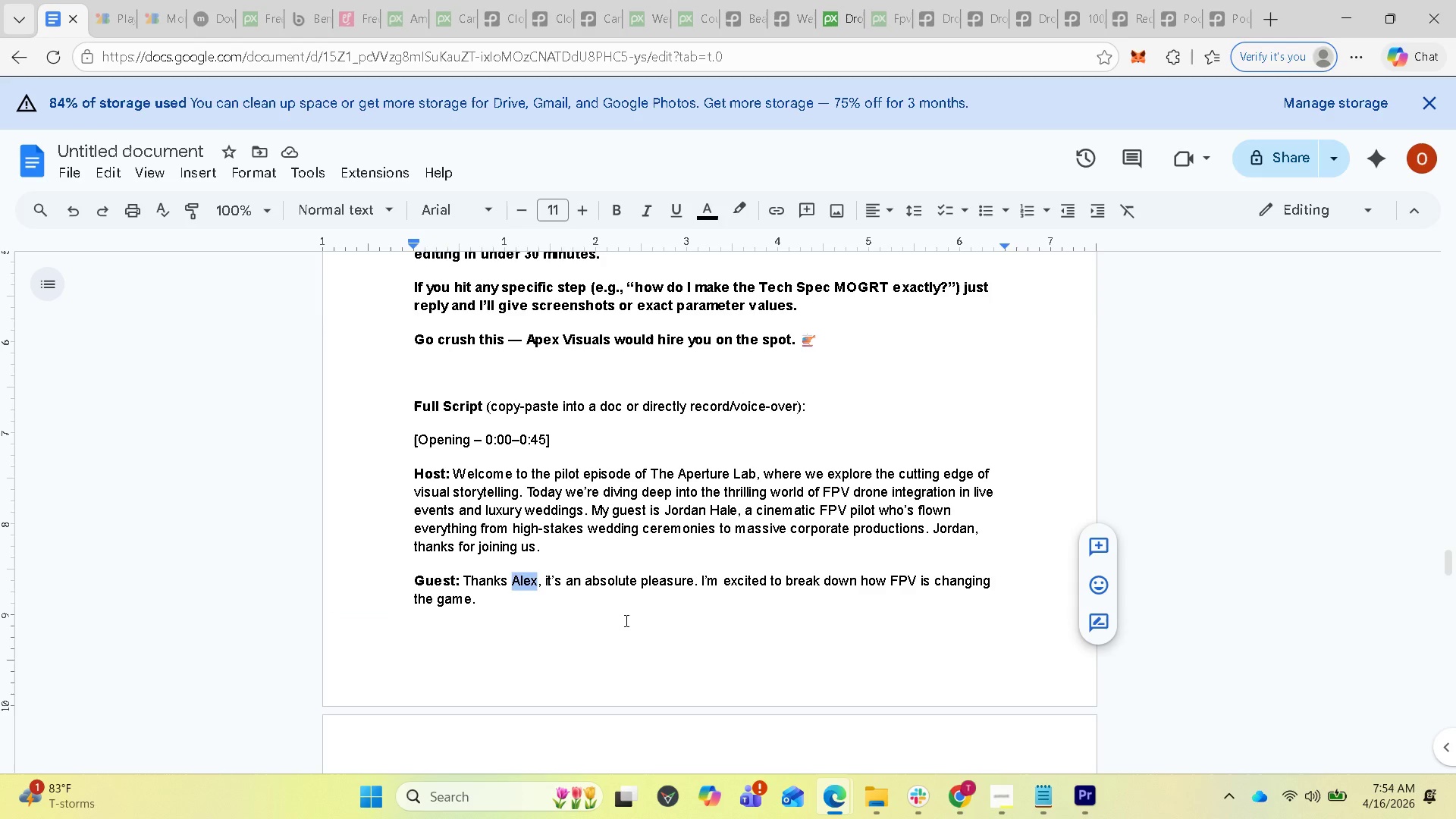 
key(Control+C)
 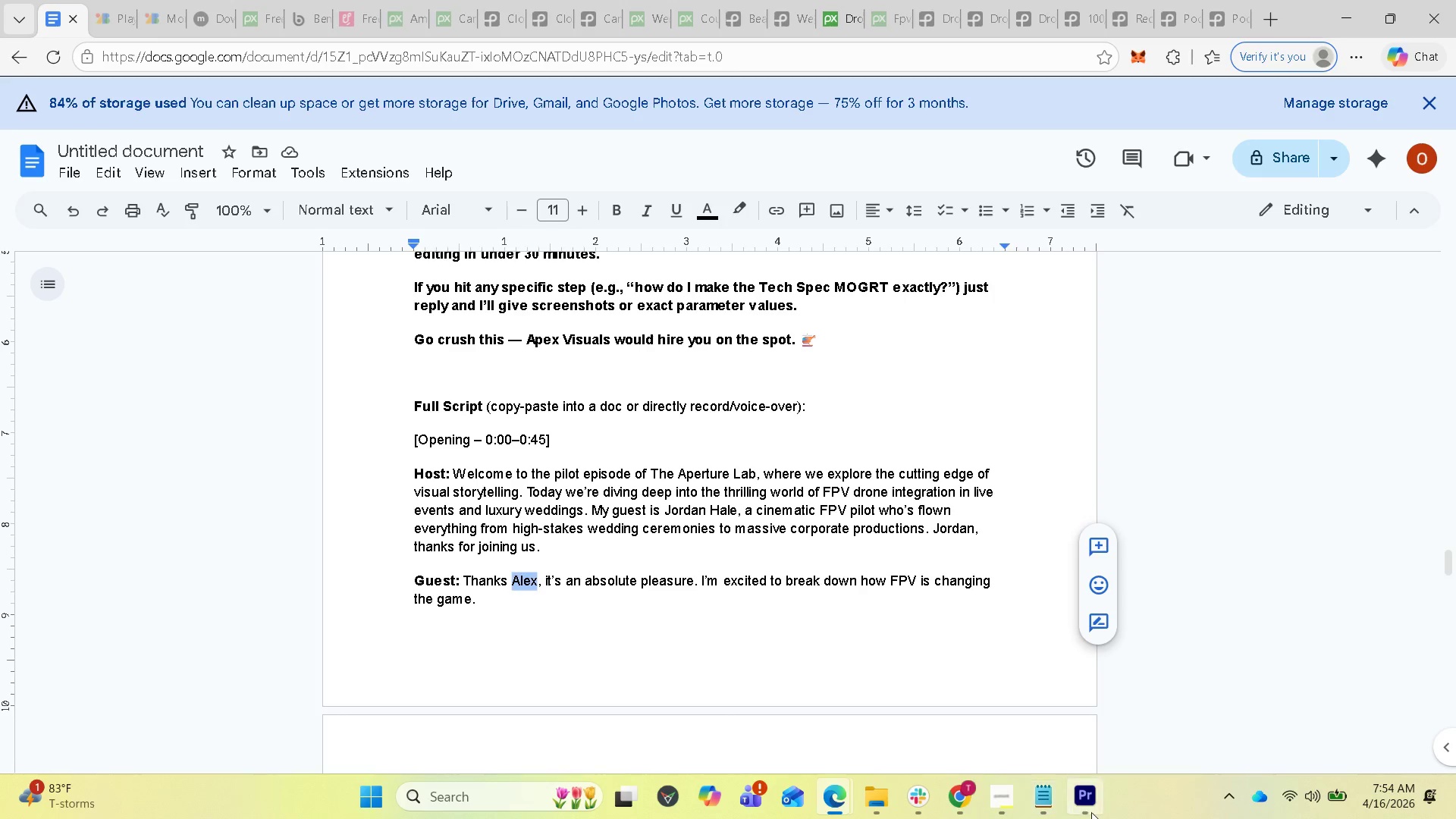 
left_click([1091, 809])
 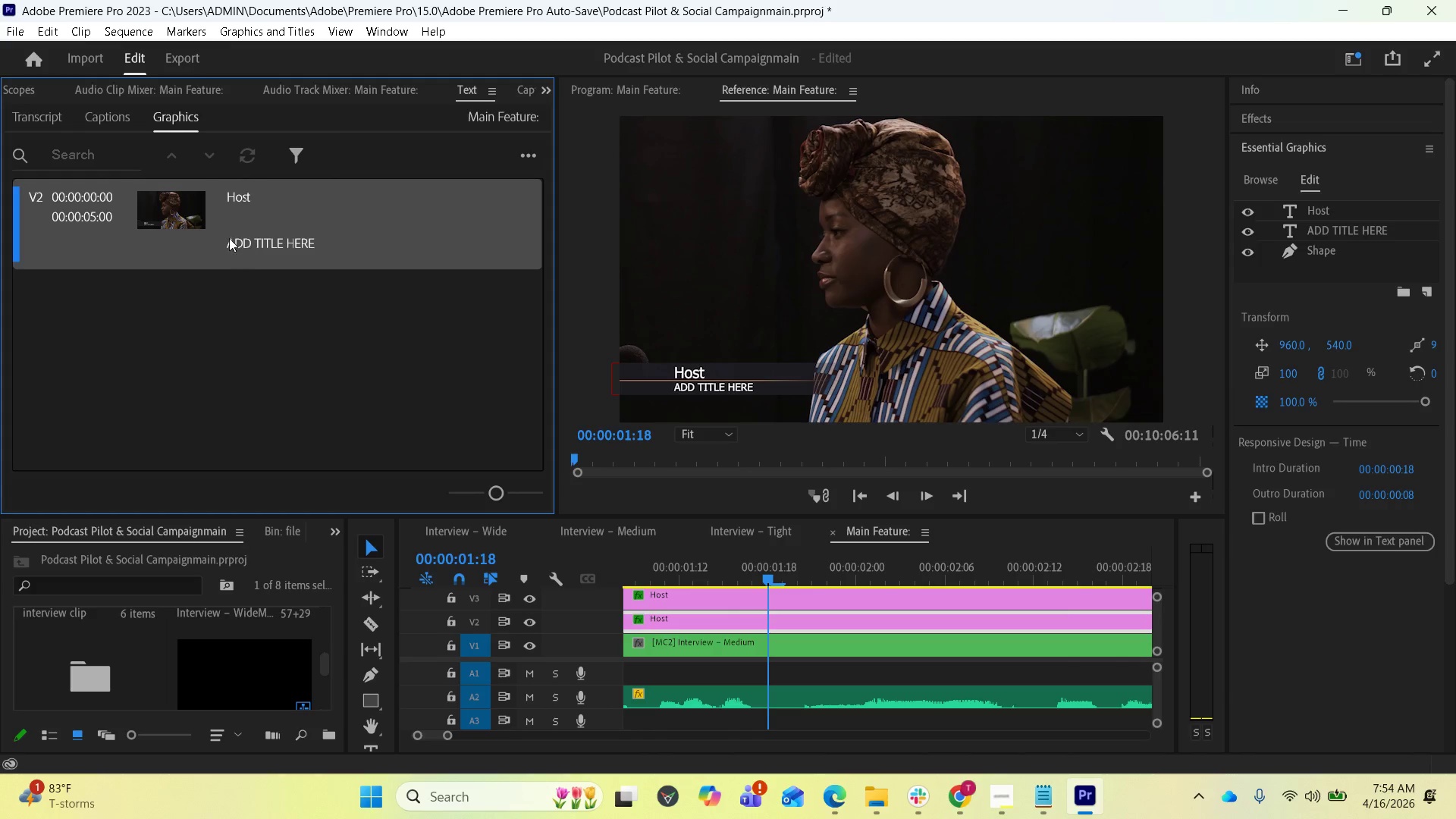 
left_click([249, 204])
 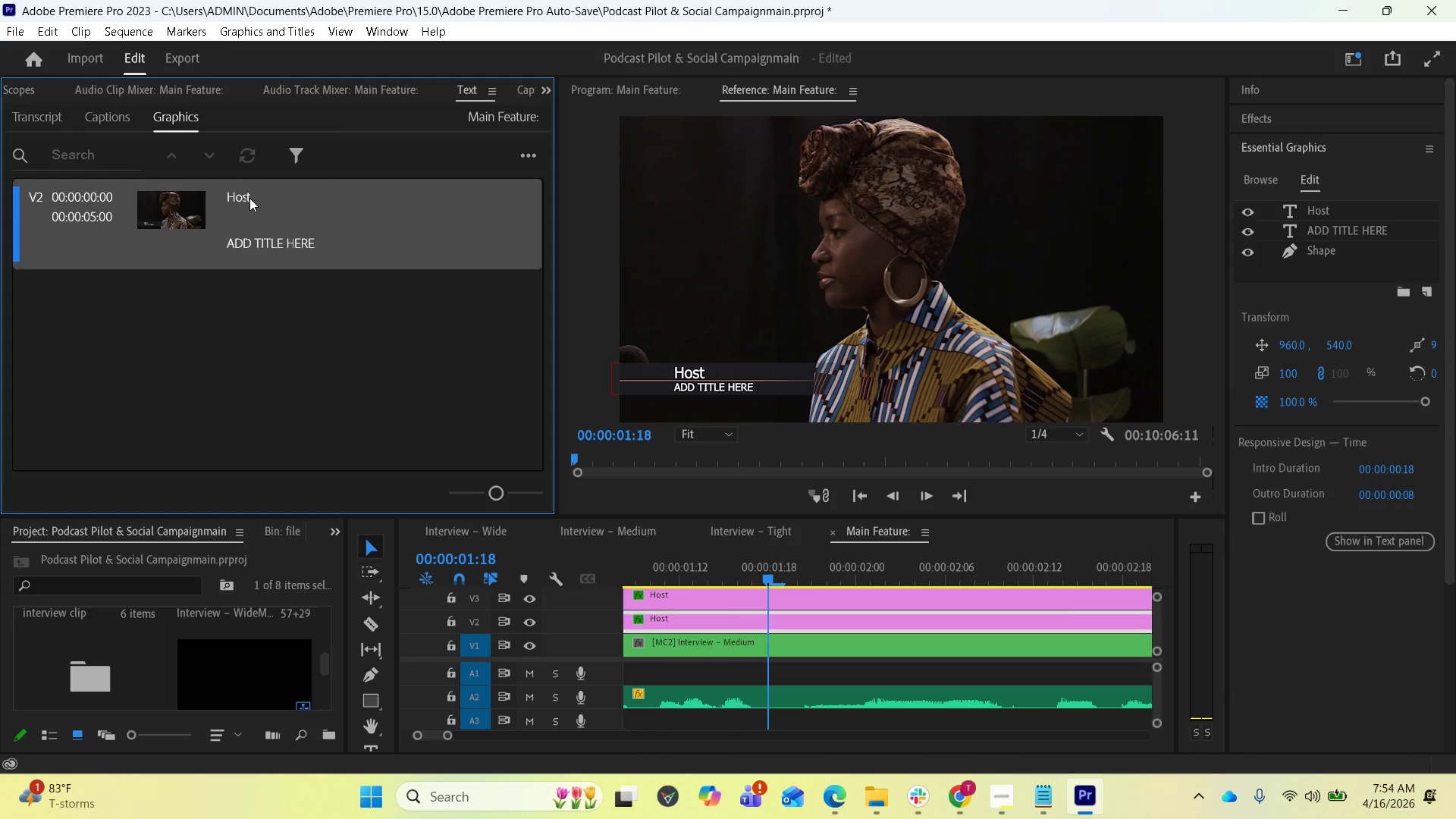 
double_click([249, 198])
 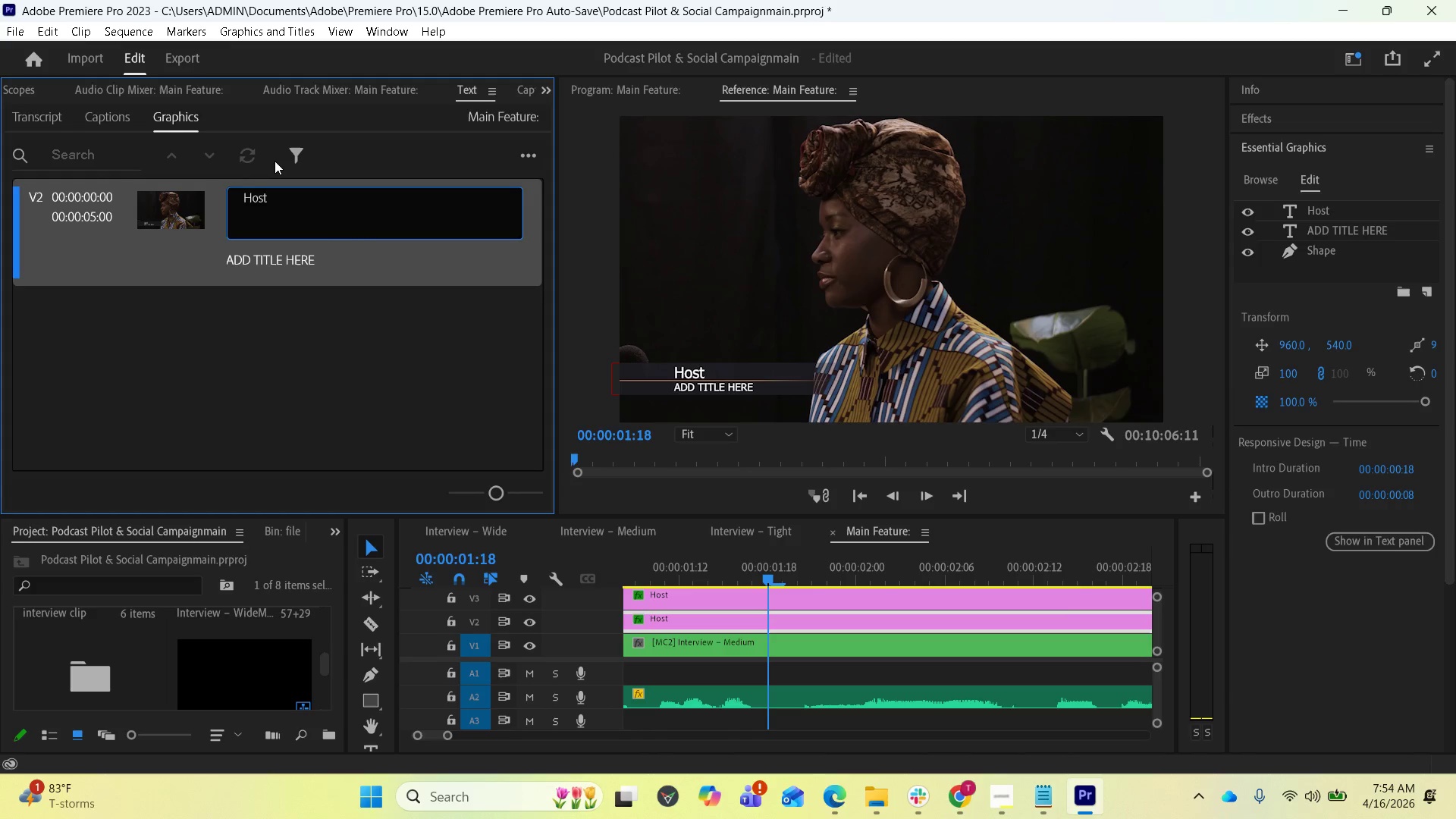 
key(Backspace)
 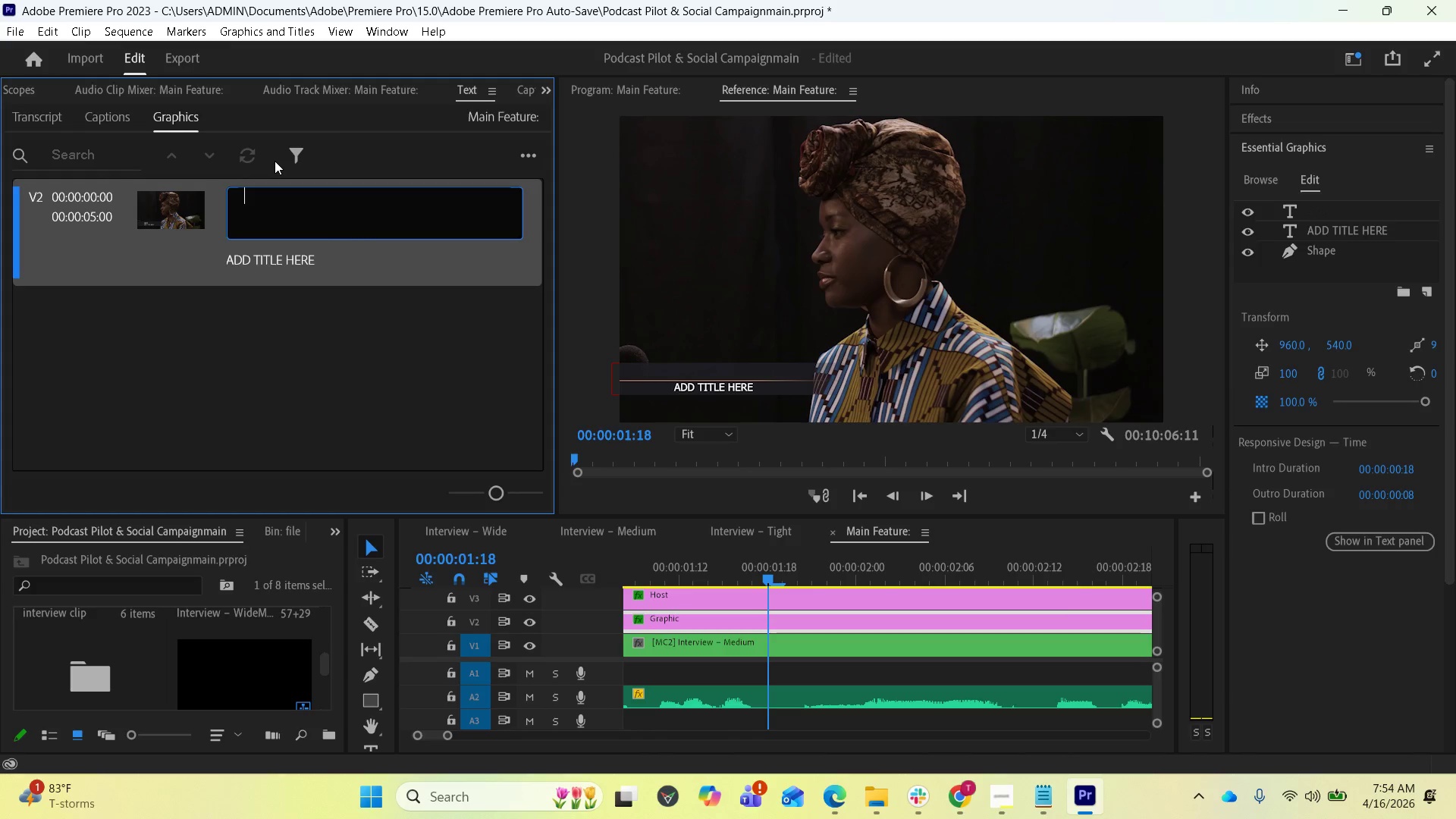 
key(Control+V)
 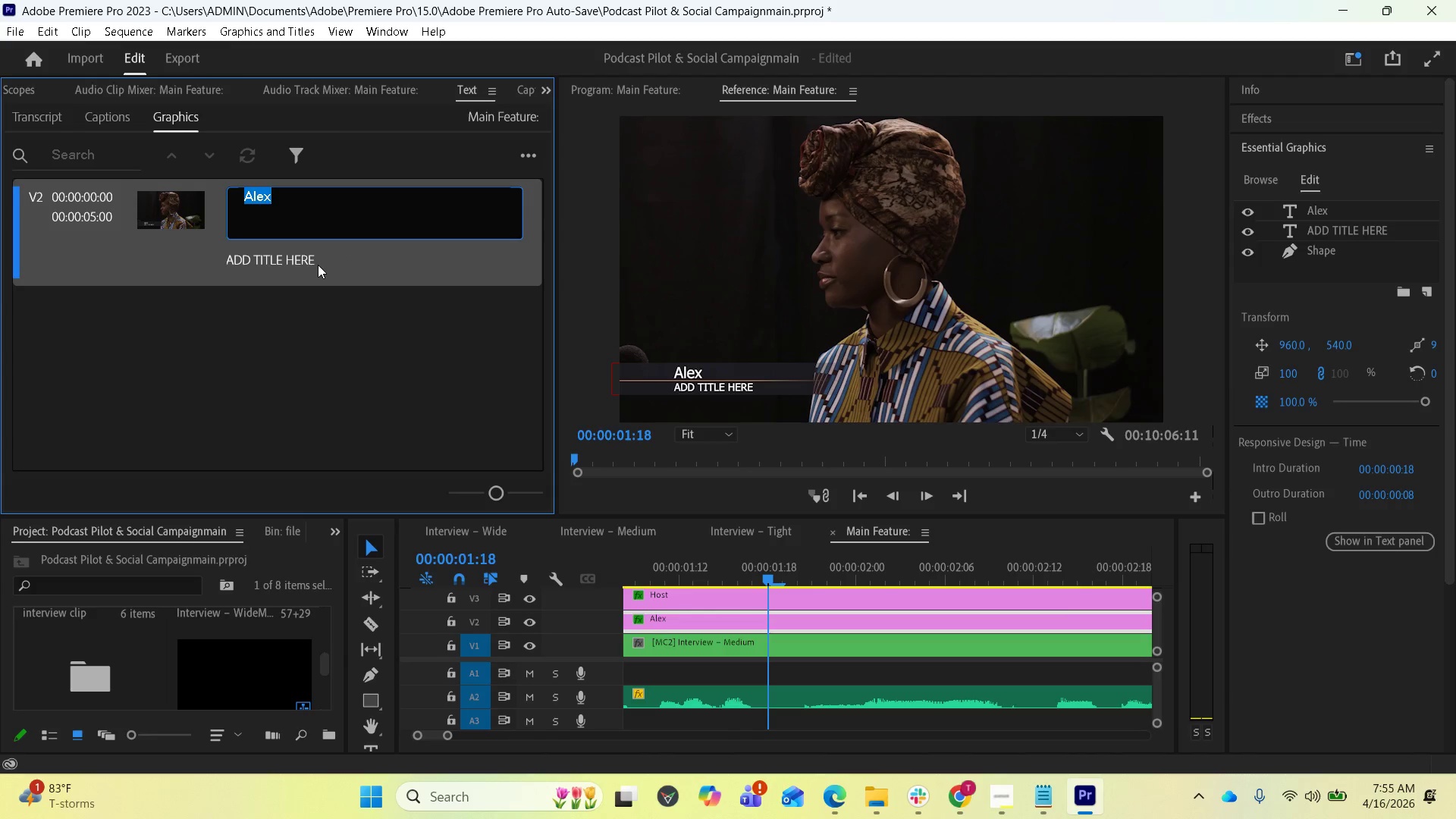 
wait(6.02)
 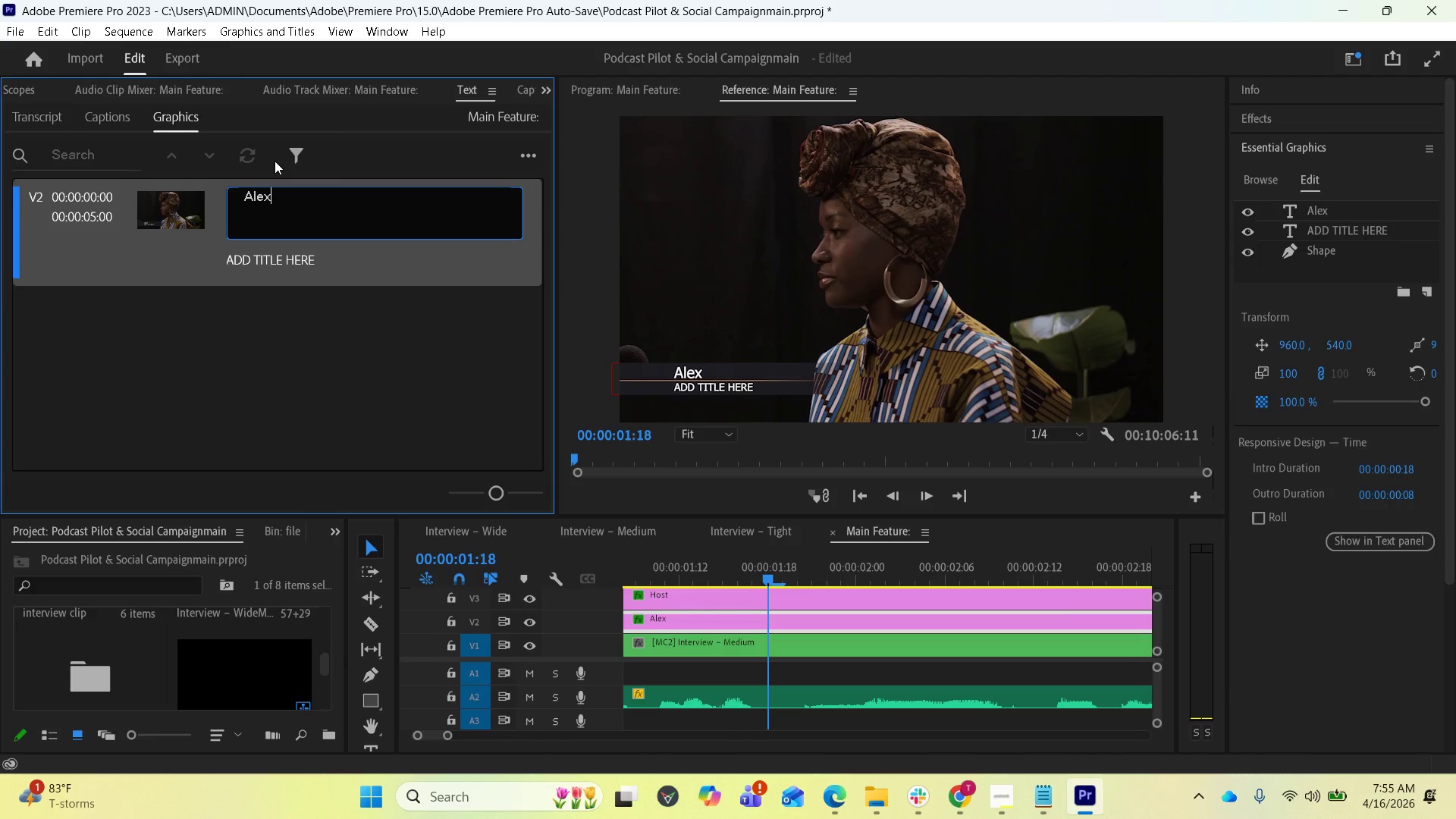 
left_click([314, 261])
 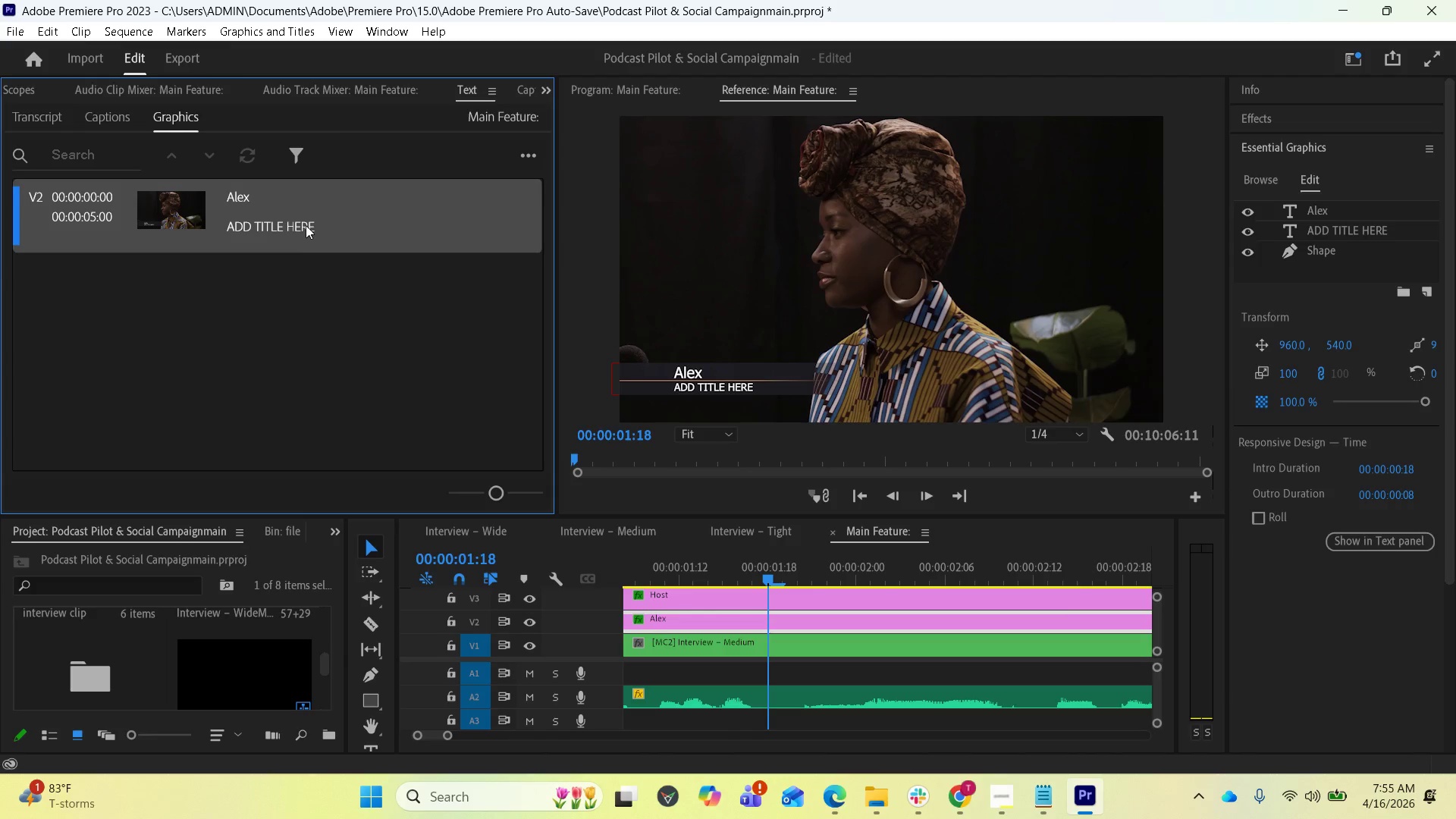 
double_click([306, 224])
 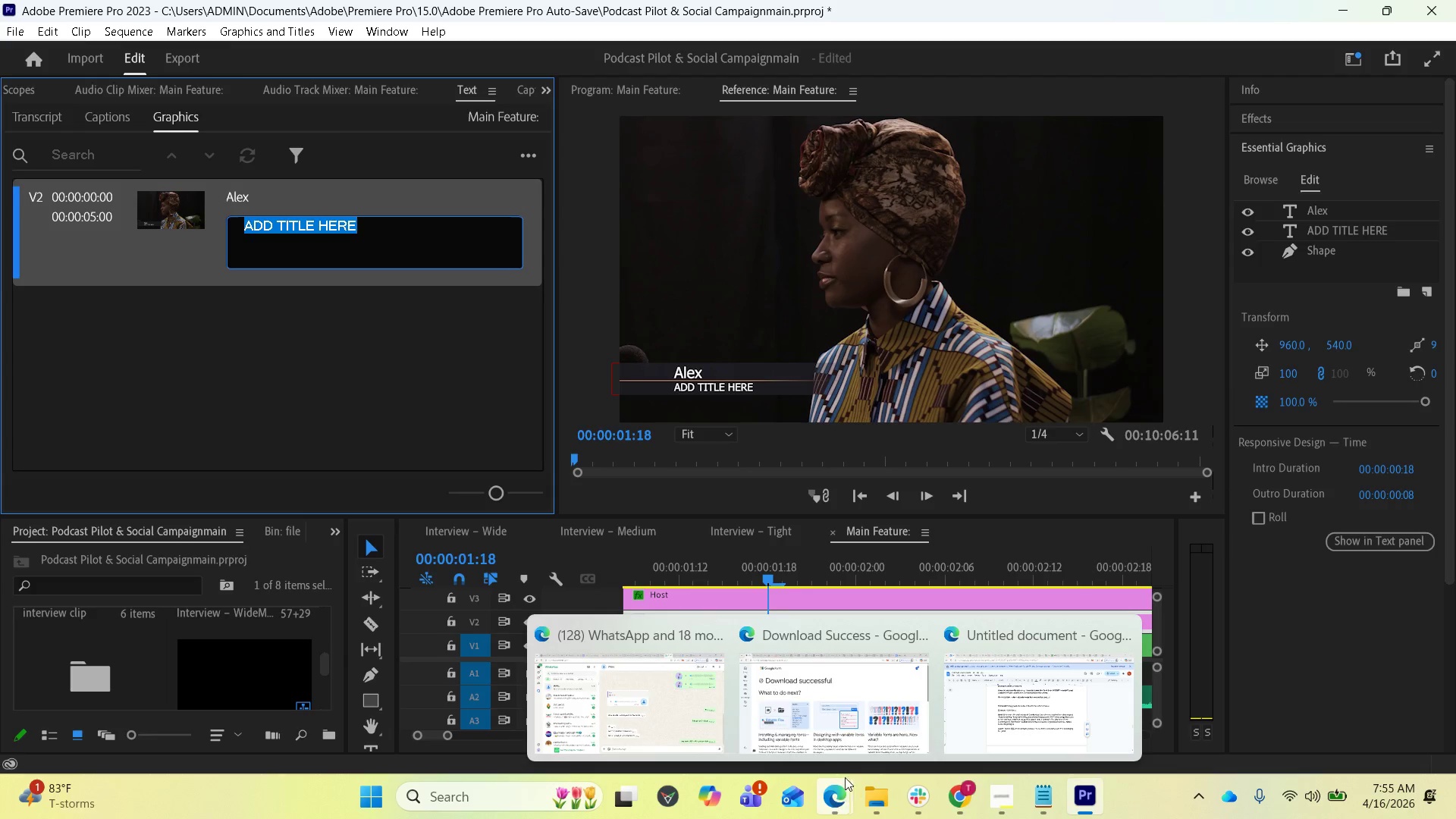 
left_click([1003, 690])
 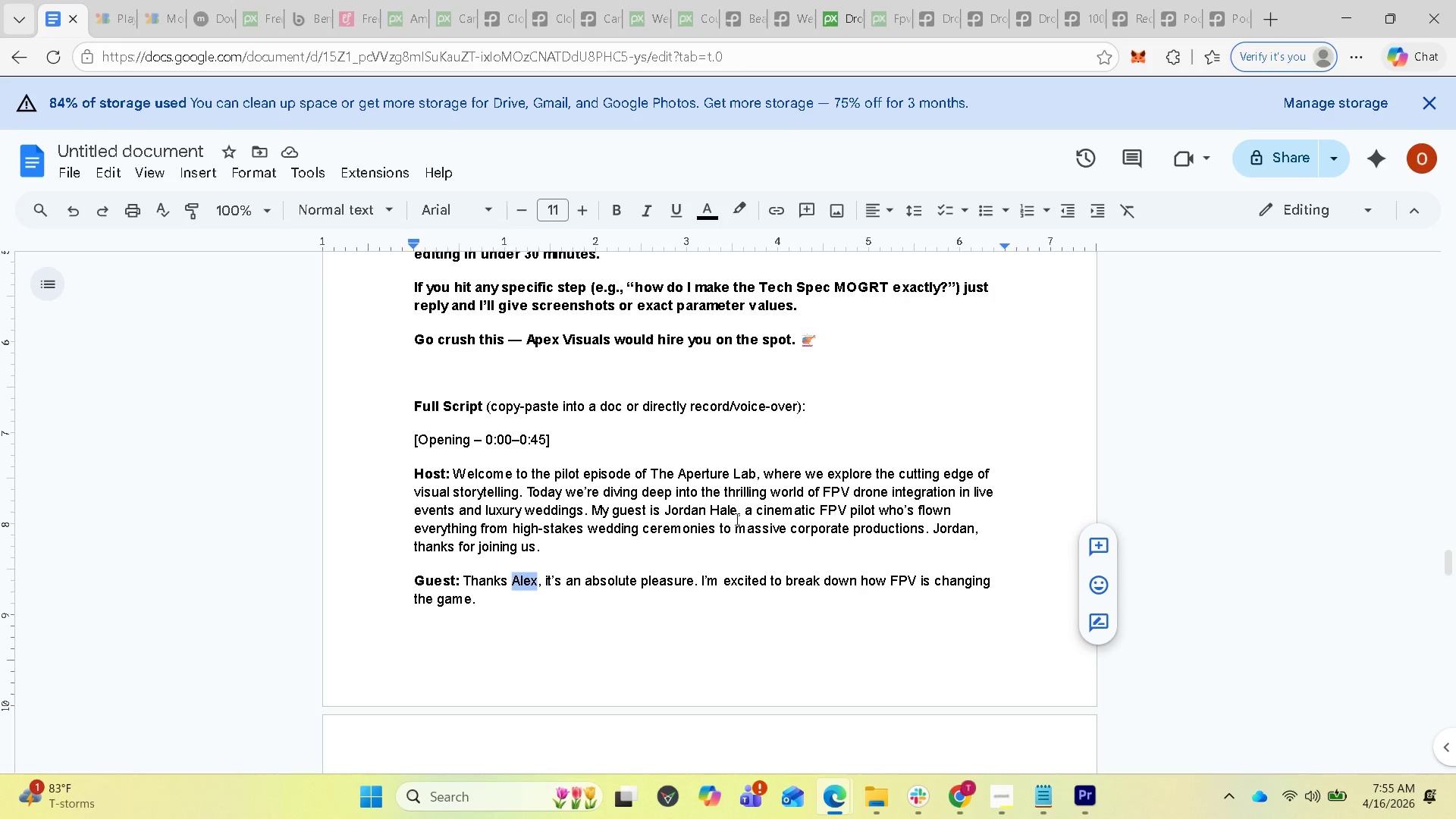 
scroll: coordinate [798, 523], scroll_direction: up, amount: 20.0
 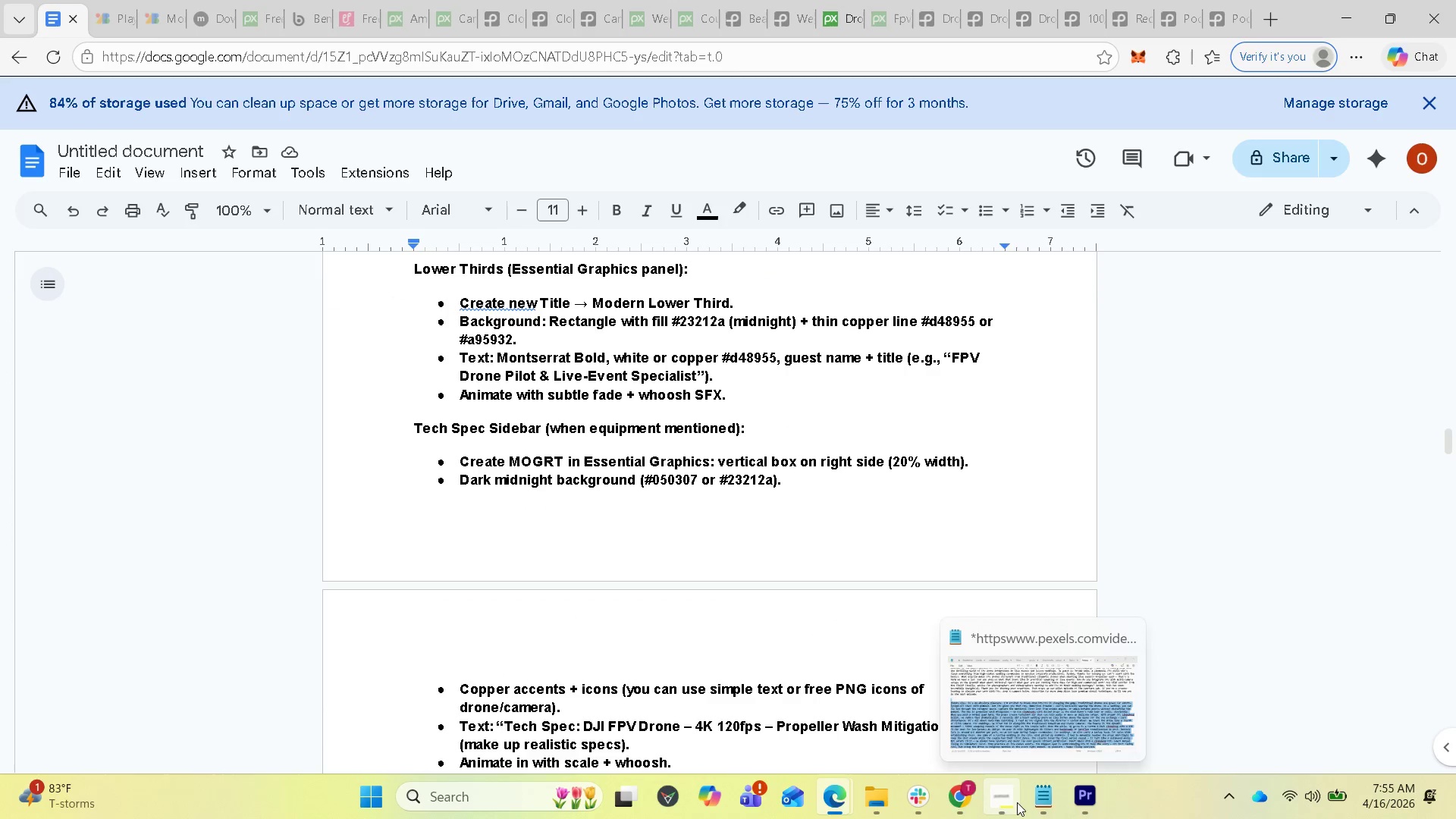 
left_click([1011, 802])